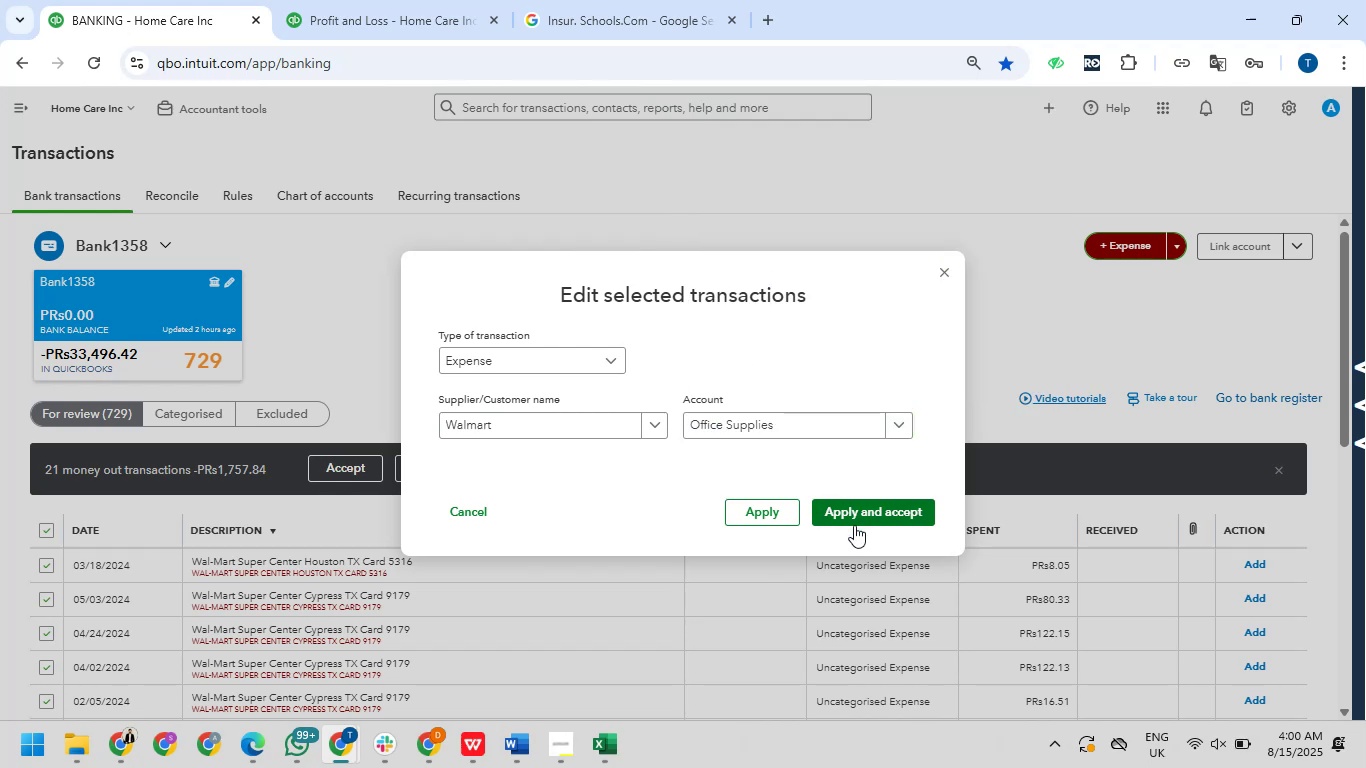 
left_click([845, 502])
 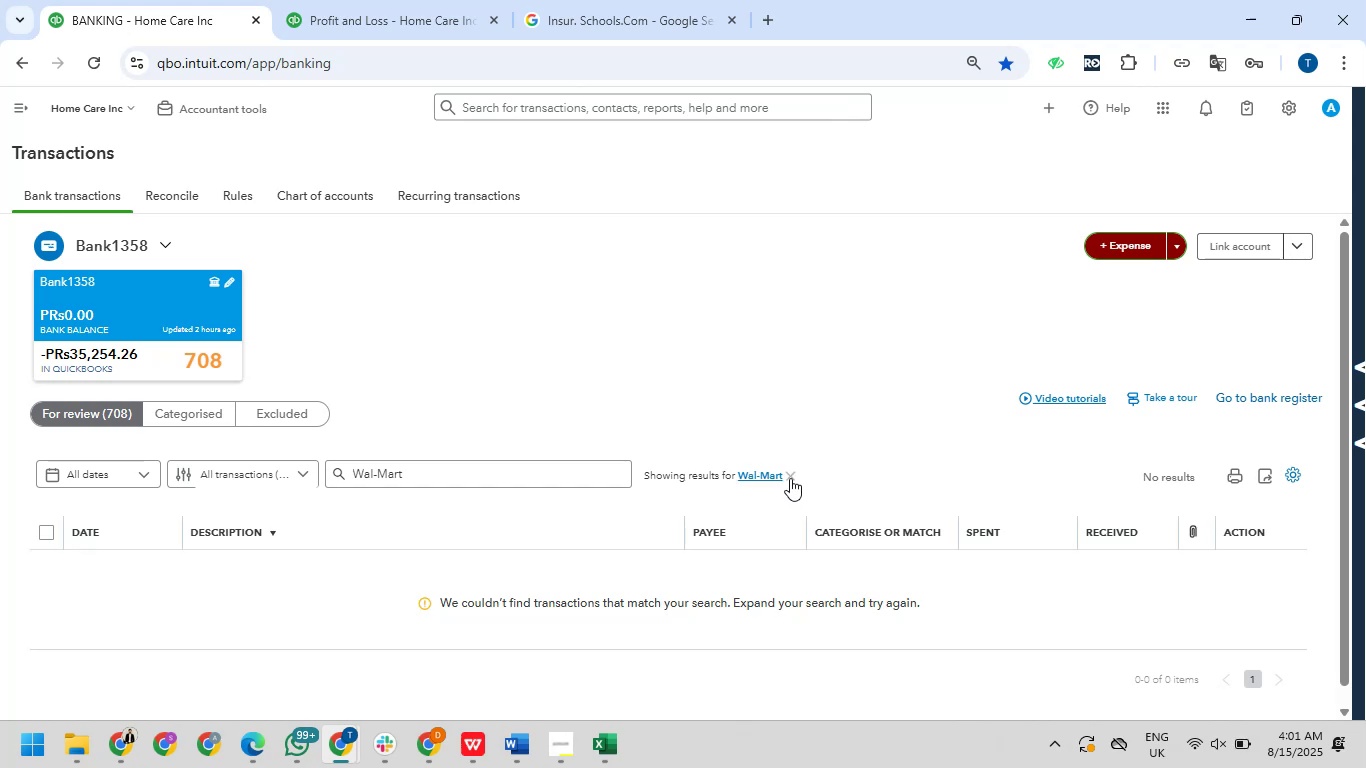 
wait(26.11)
 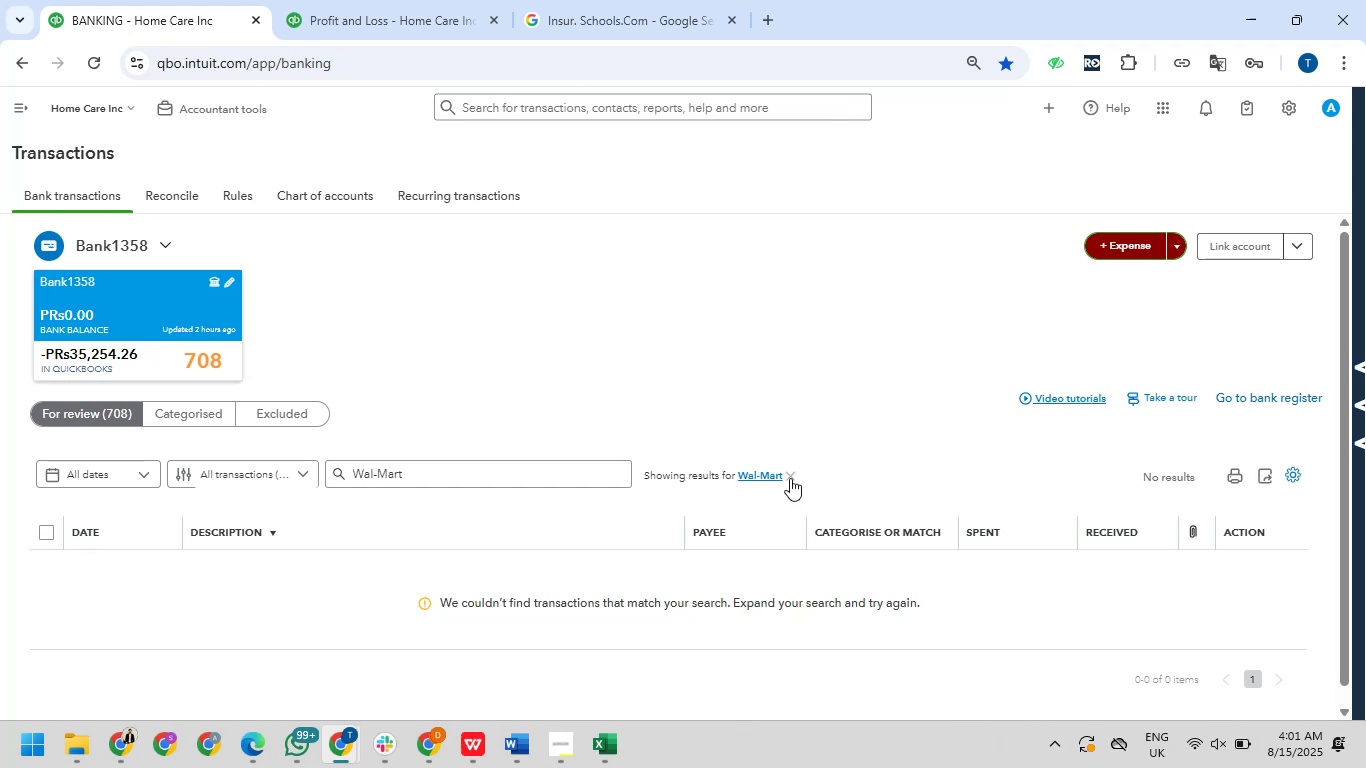 
left_click([790, 478])
 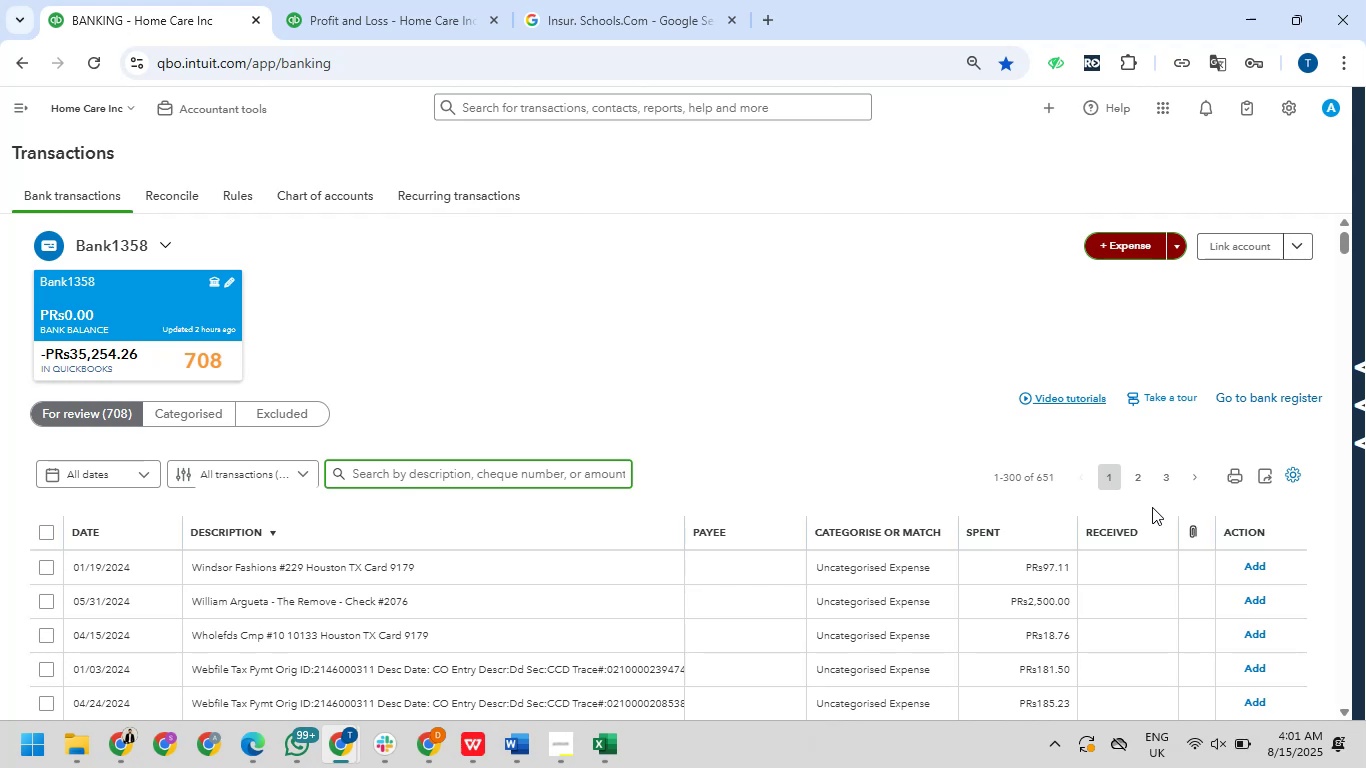 
wait(34.63)
 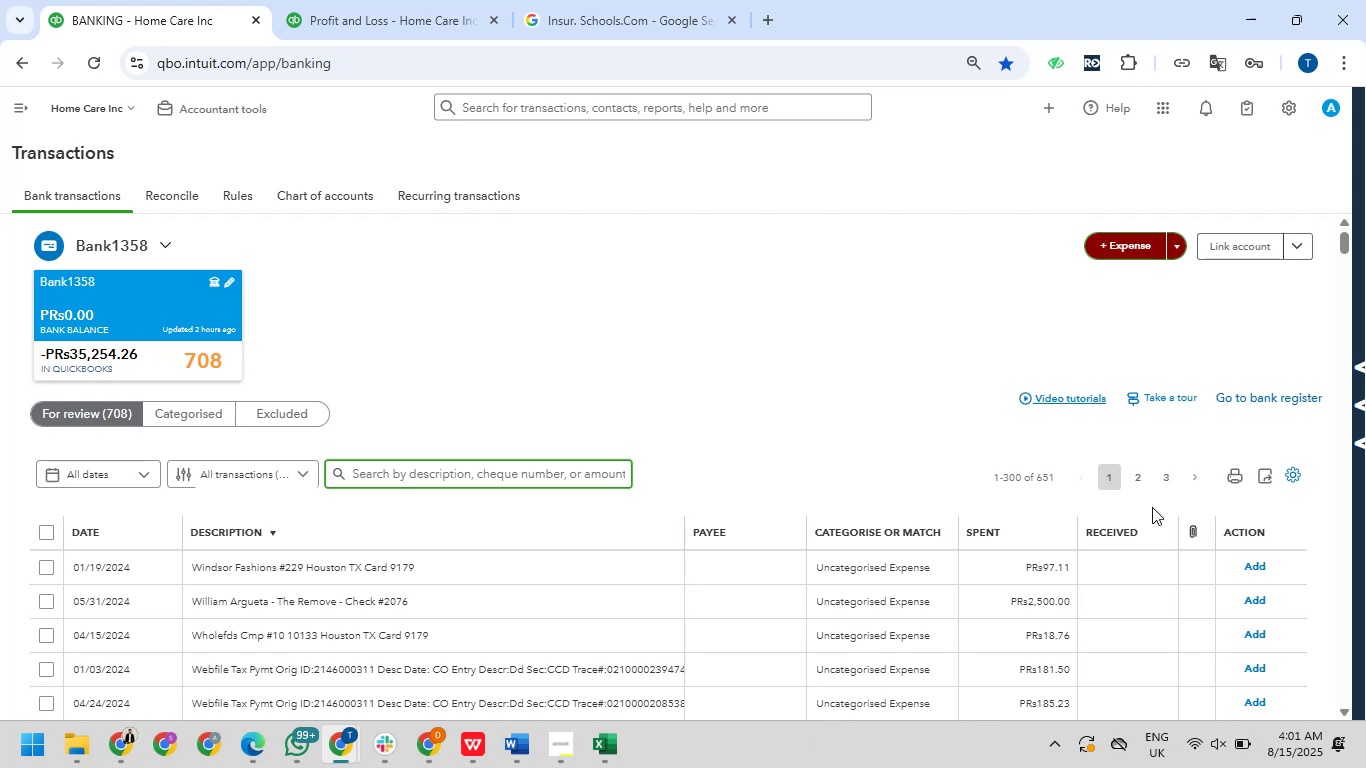 
scroll: coordinate [831, 504], scroll_direction: down, amount: 13.0
 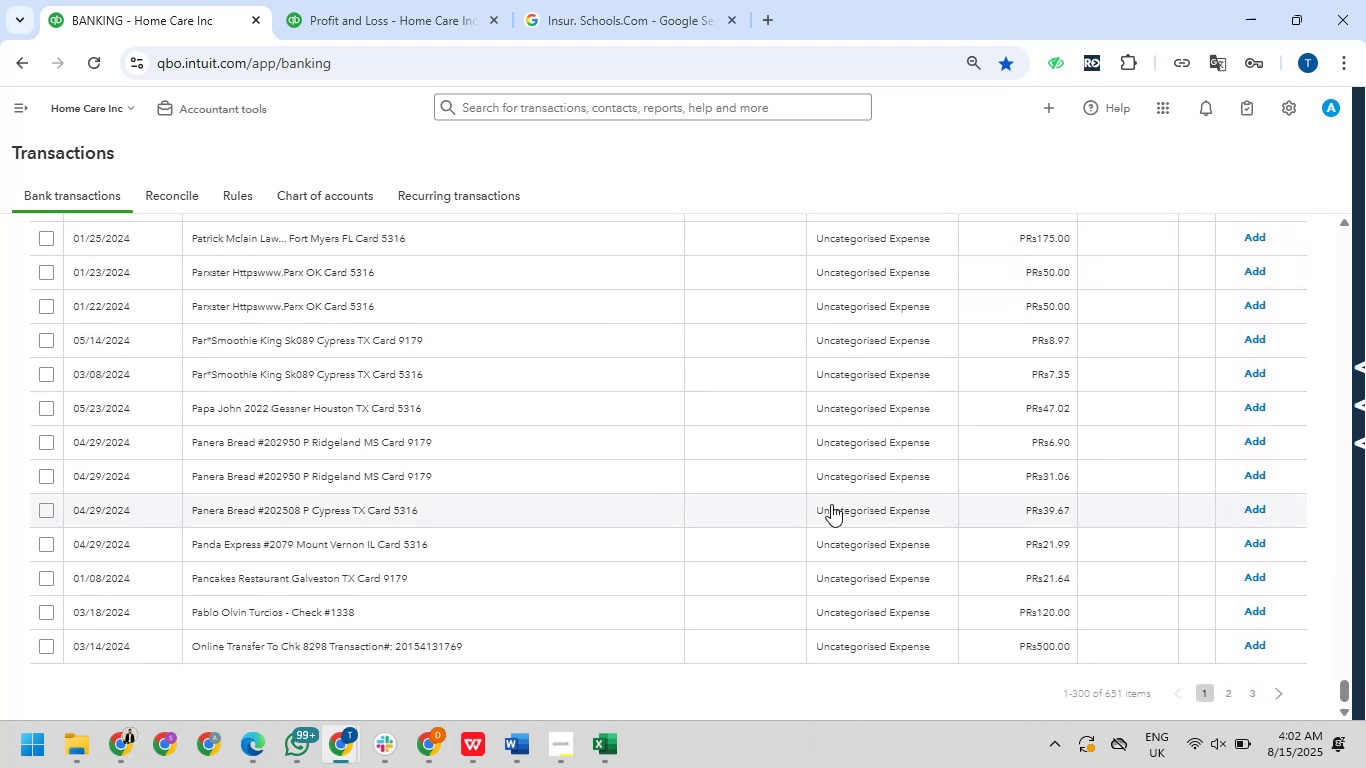 
wait(11.94)
 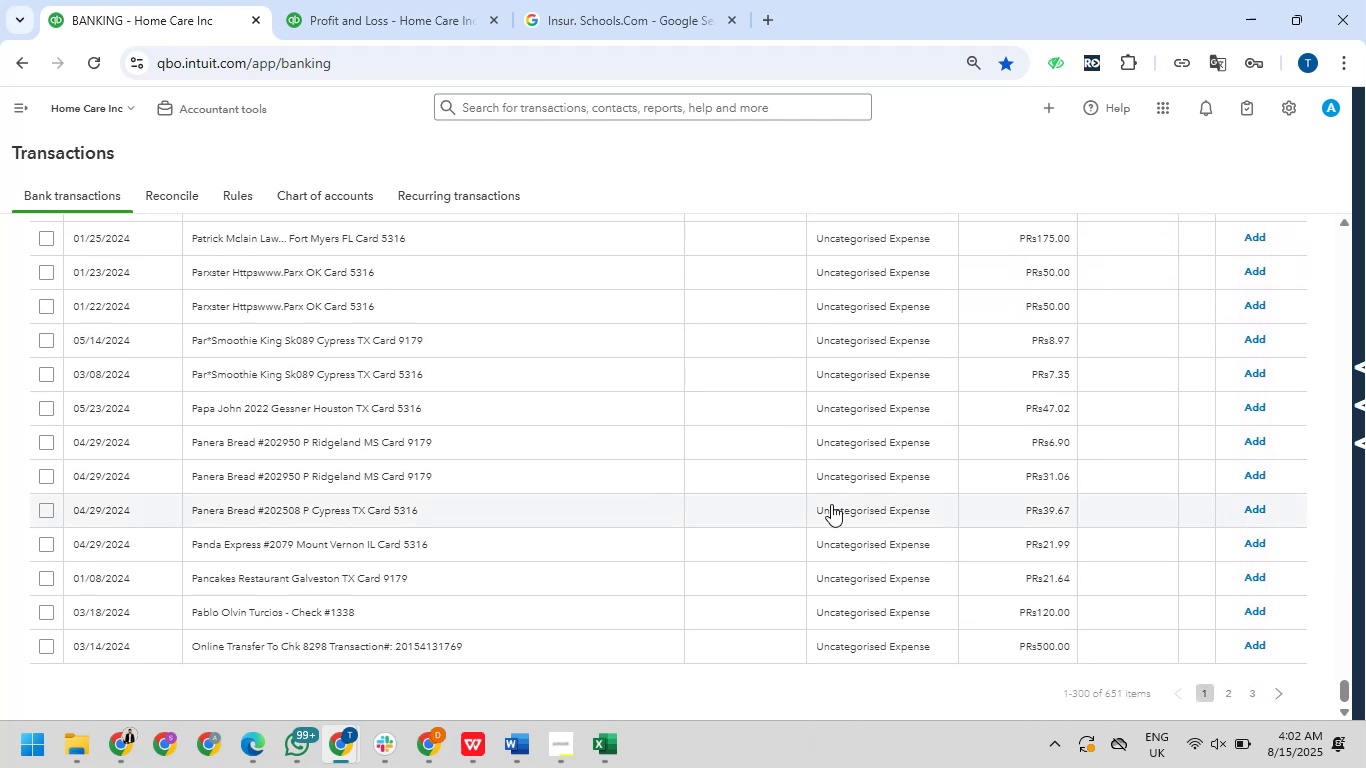 
scroll: coordinate [831, 504], scroll_direction: up, amount: 1.0
 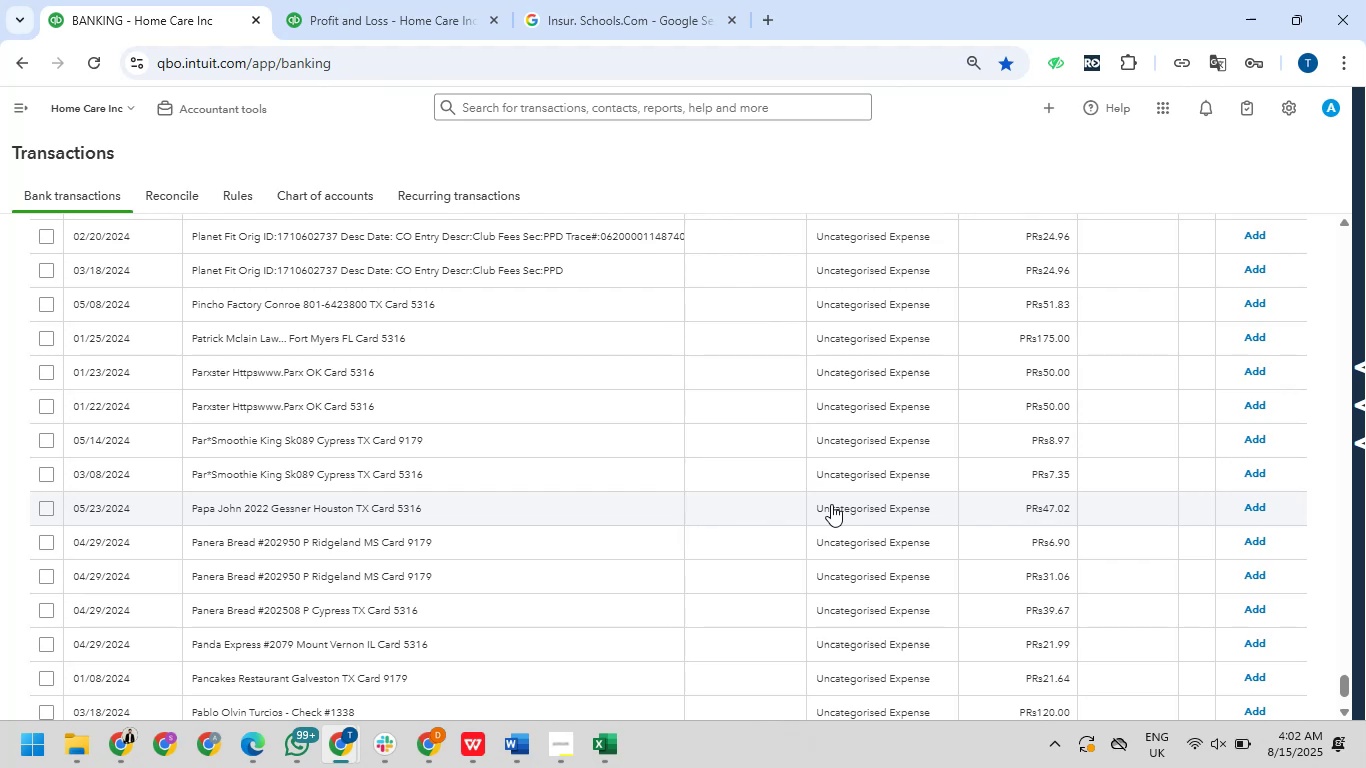 
wait(13.73)
 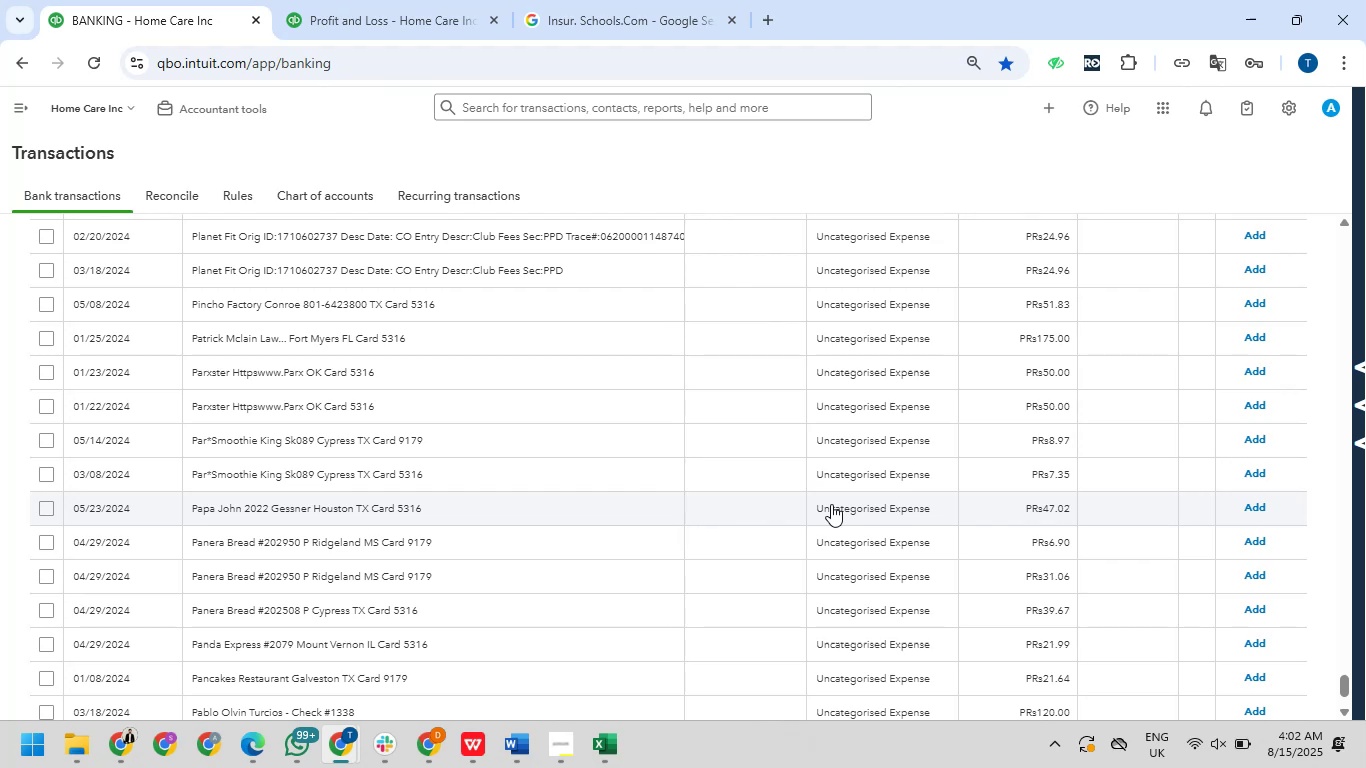 
scroll: coordinate [831, 505], scroll_direction: down, amount: 1.0
 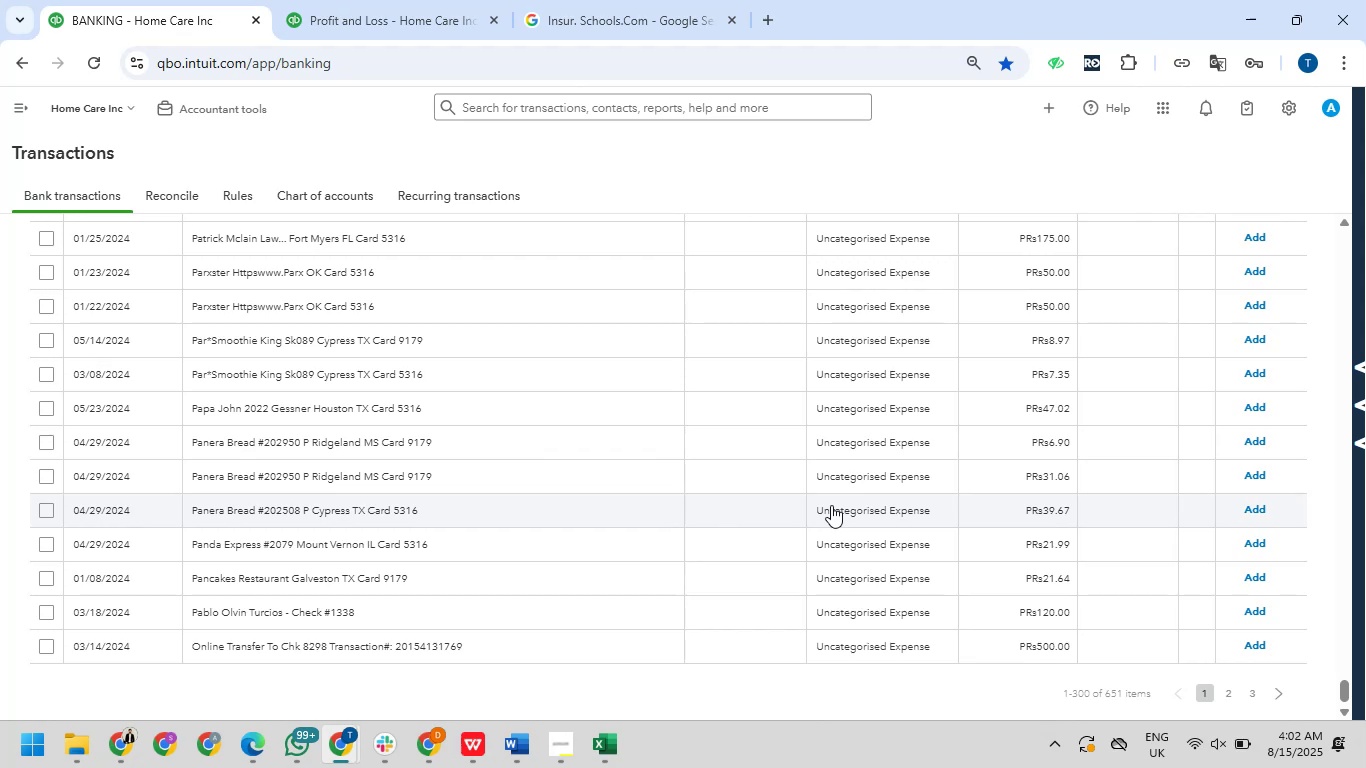 
scroll: coordinate [831, 505], scroll_direction: up, amount: 1.0
 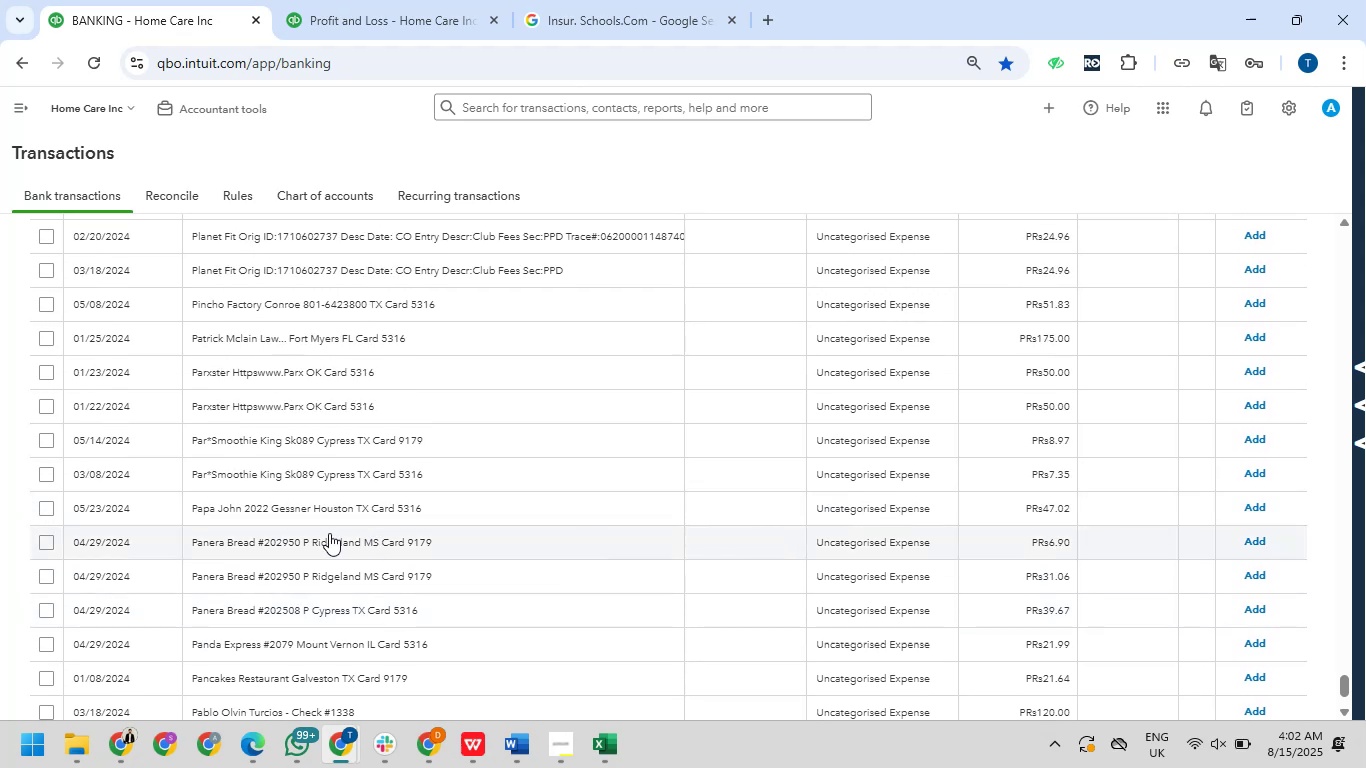 
wait(6.53)
 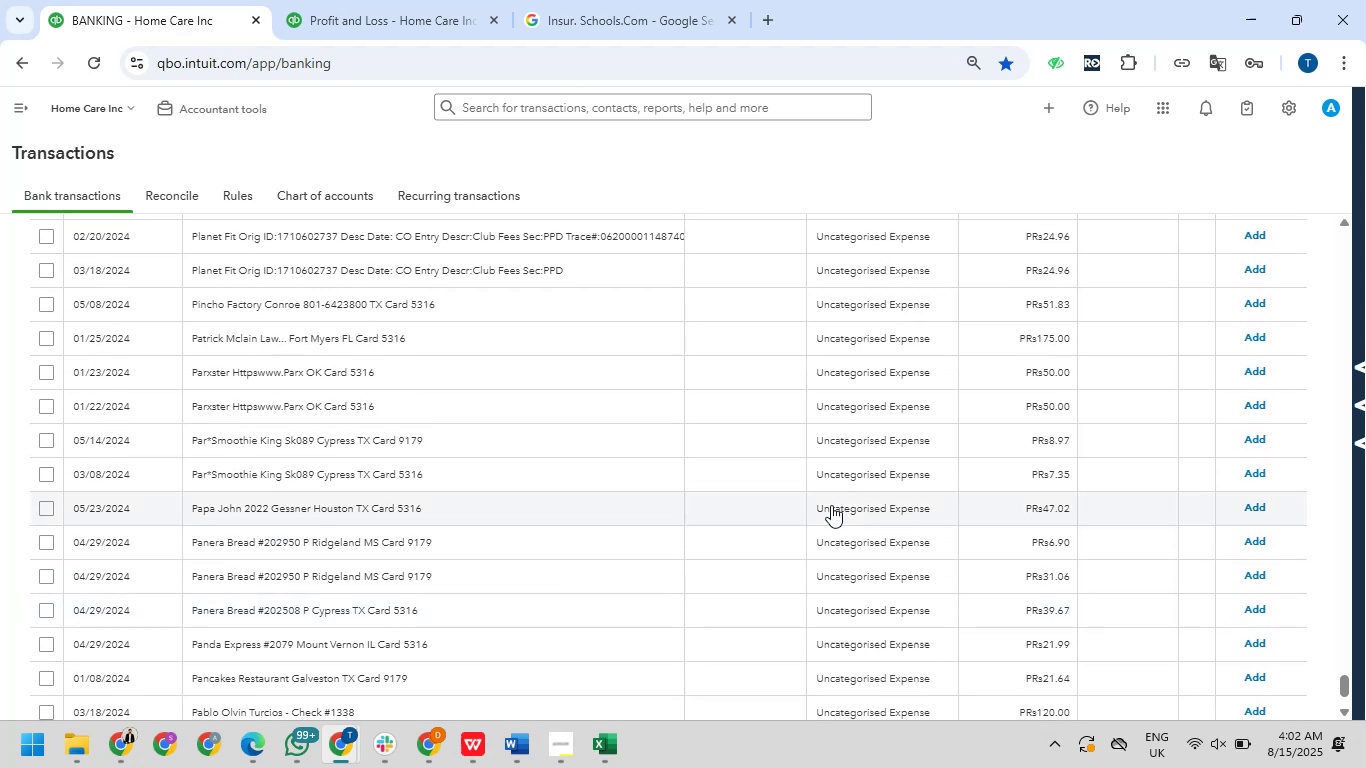 
left_click_drag(start_coordinate=[188, 509], to_coordinate=[243, 511])
 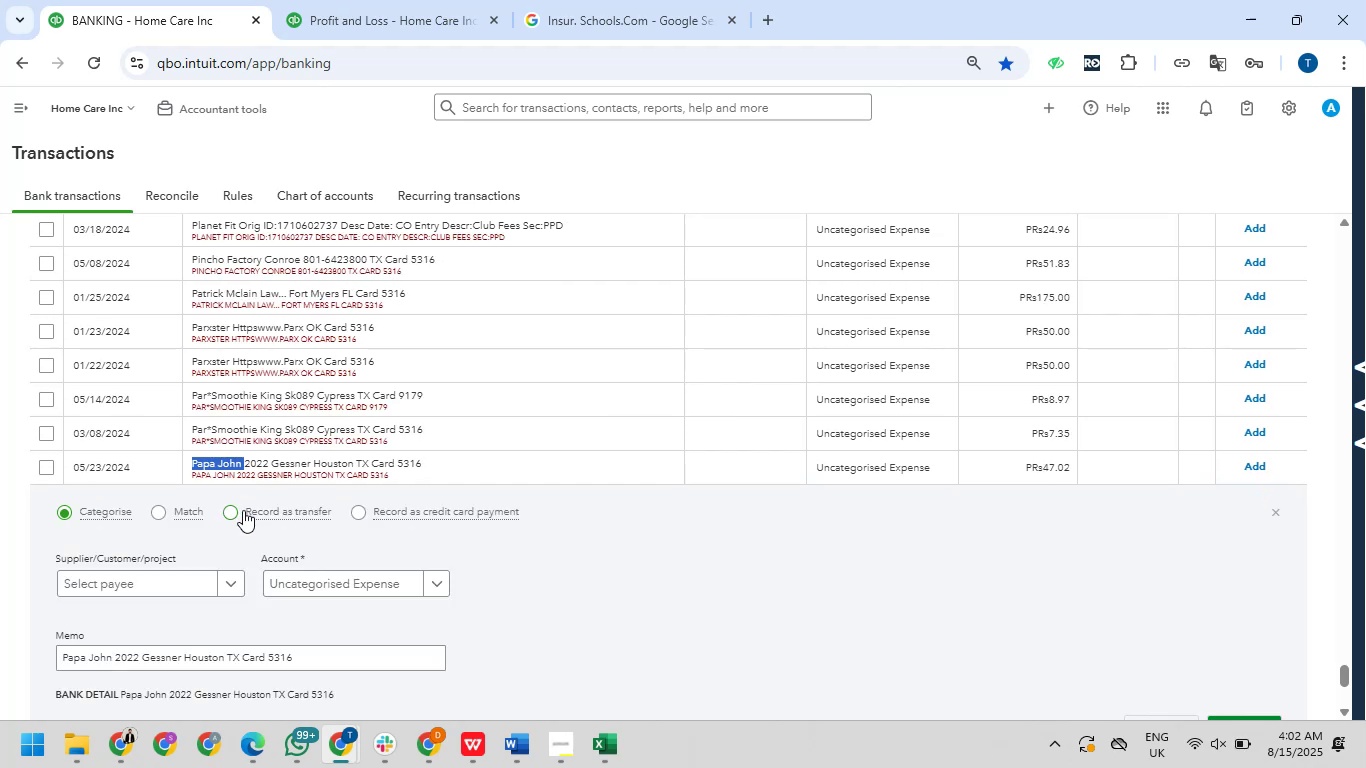 
key(Control+C)
 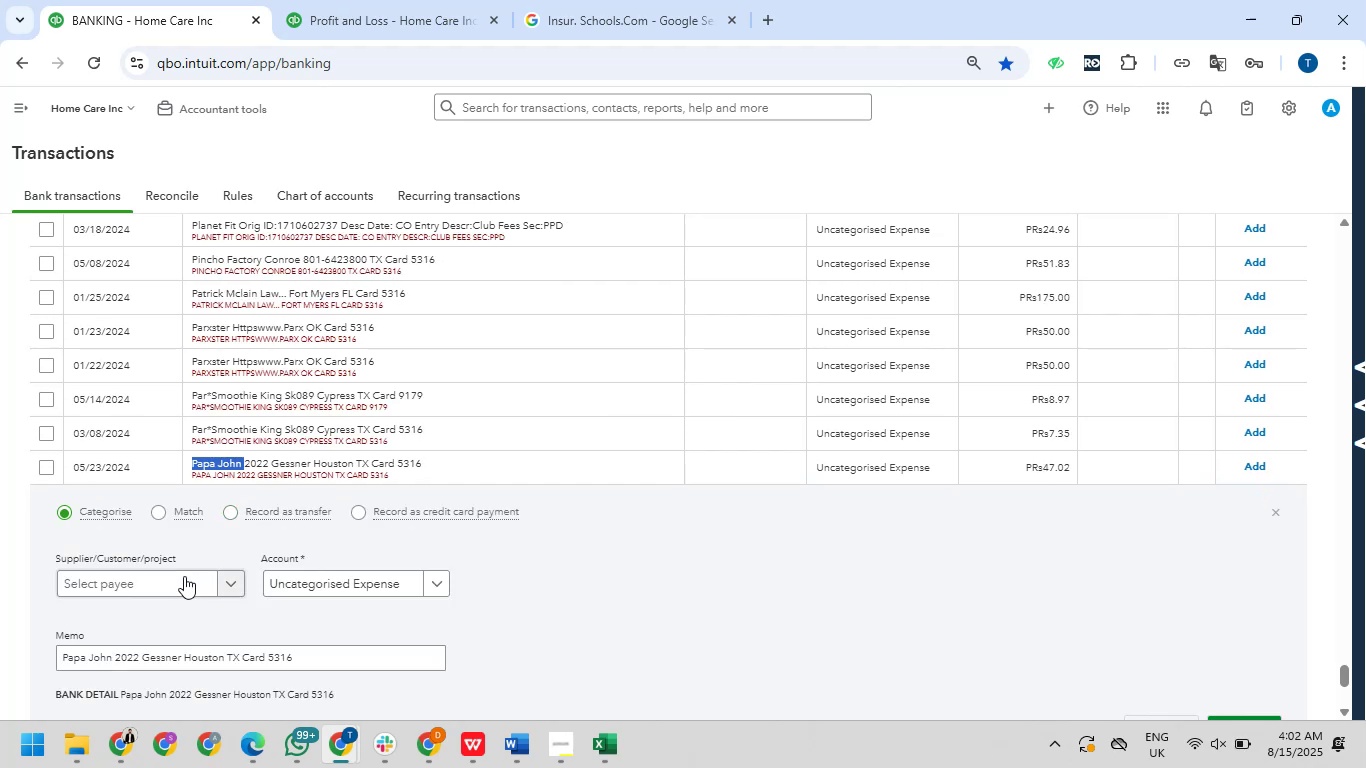 
left_click([182, 580])
 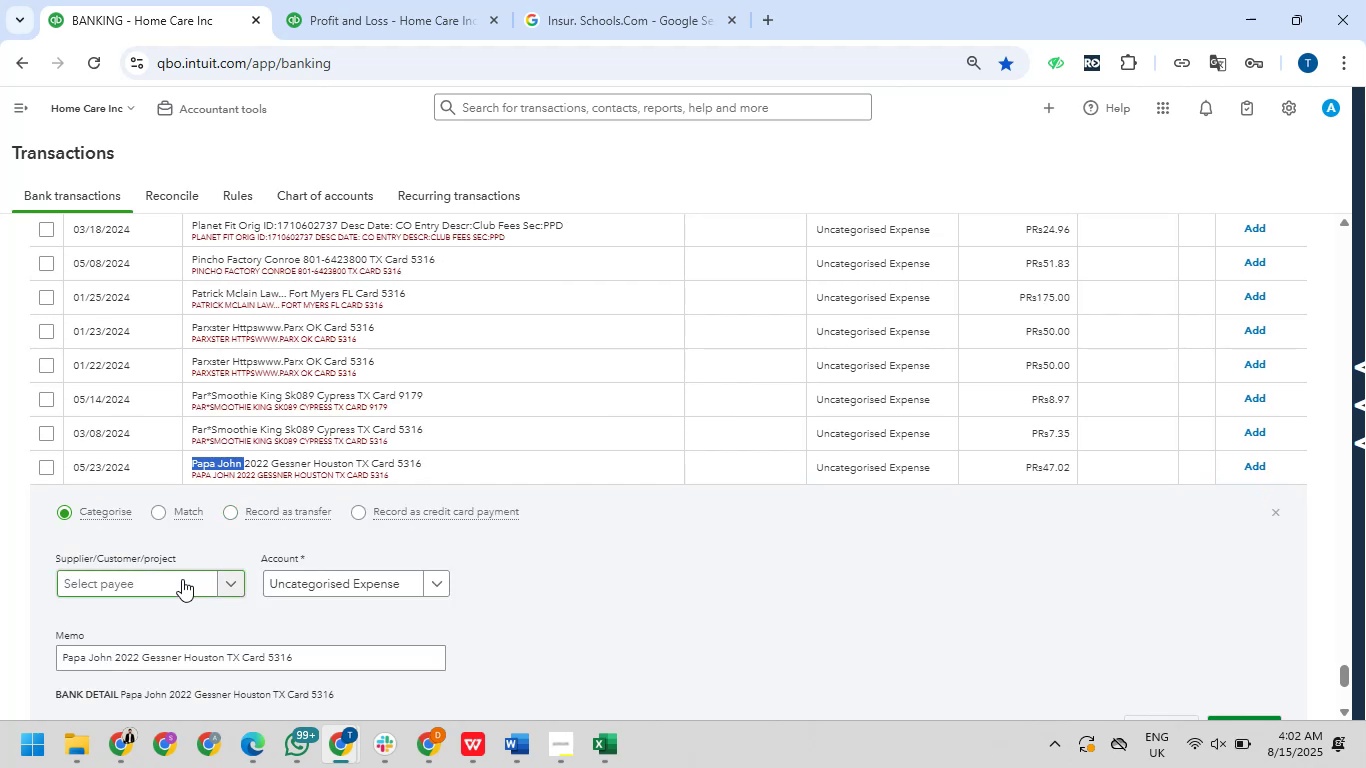 
key(Control+V)
 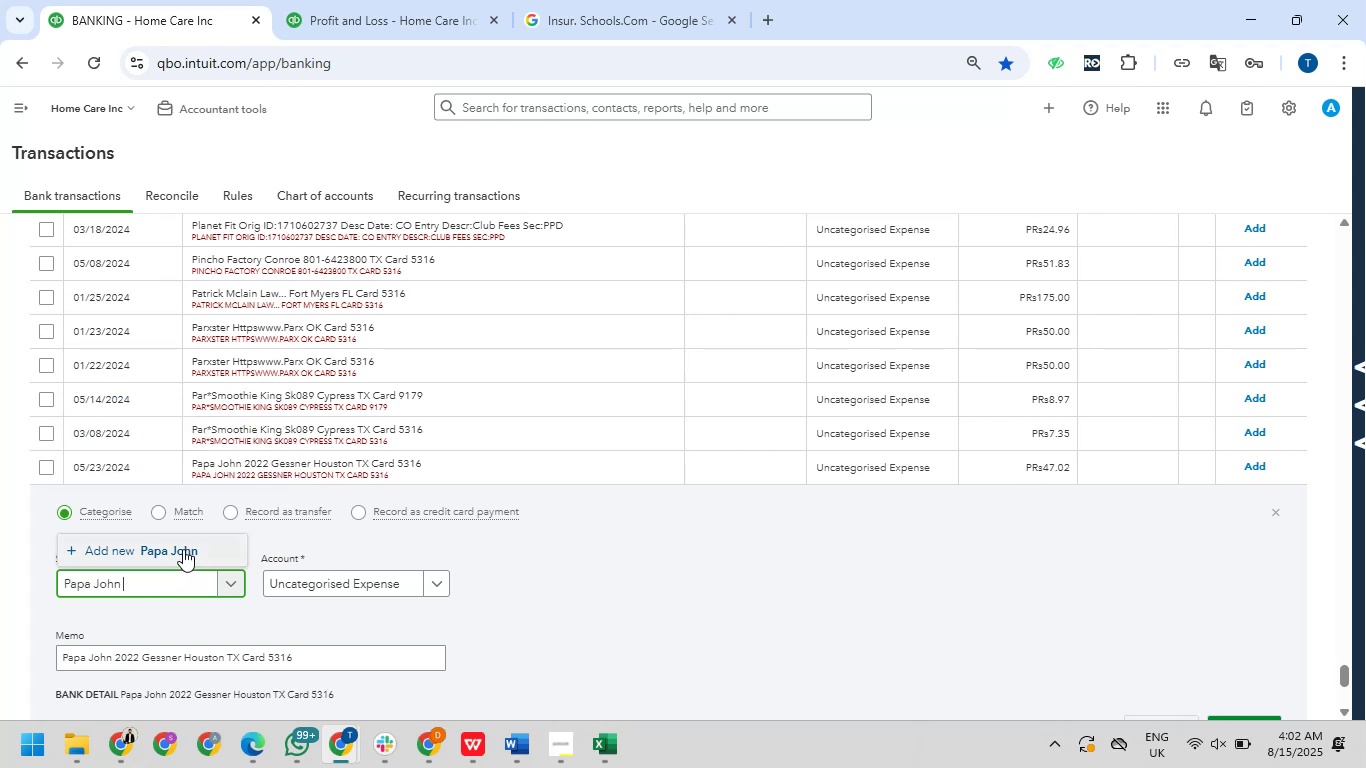 
left_click([179, 549])
 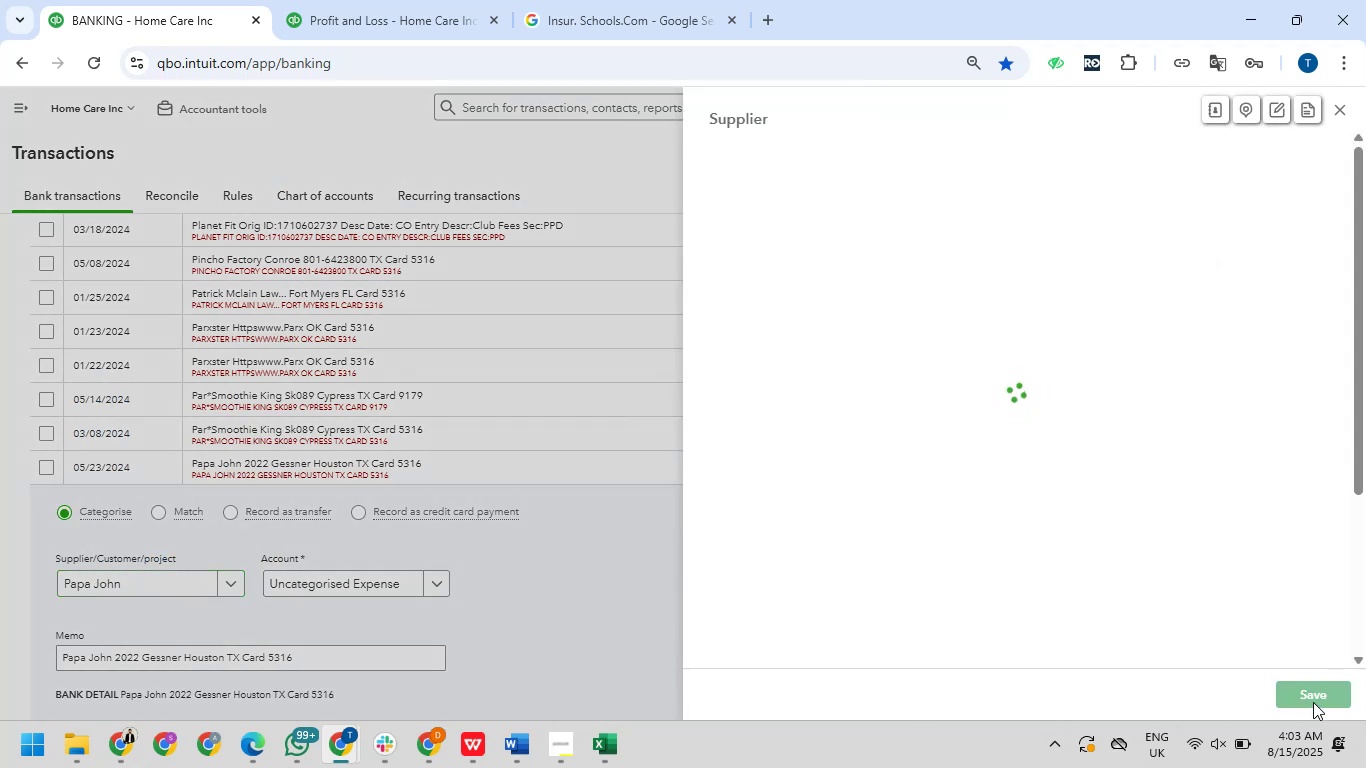 
wait(5.03)
 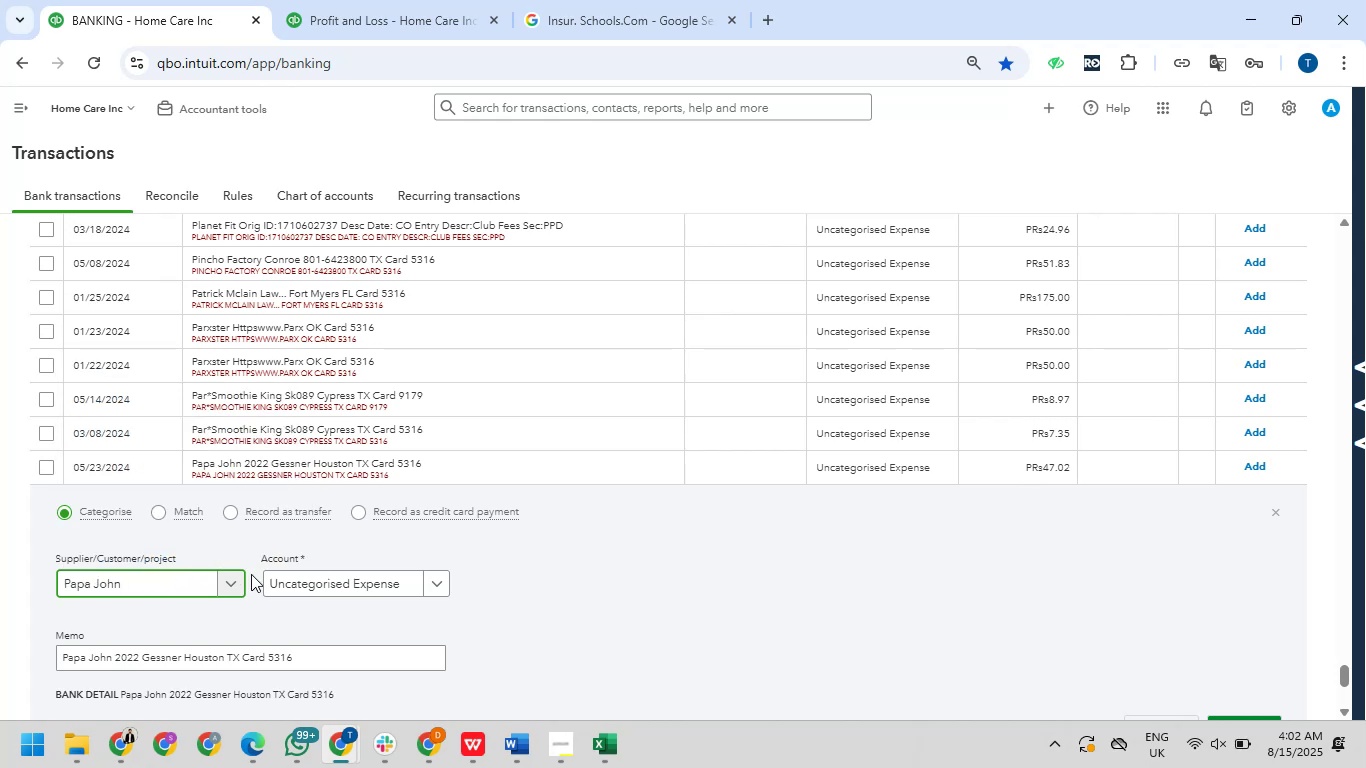 
left_click([1313, 694])
 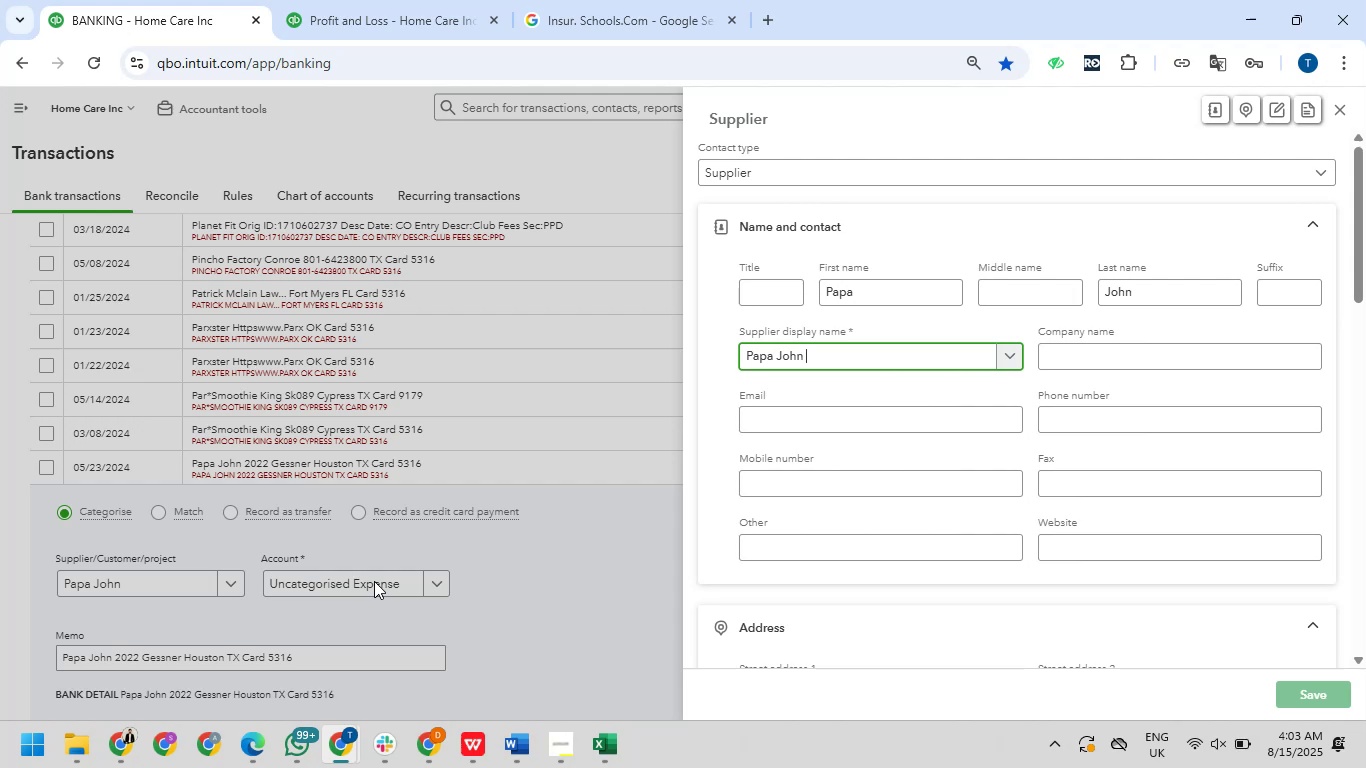 
wait(5.9)
 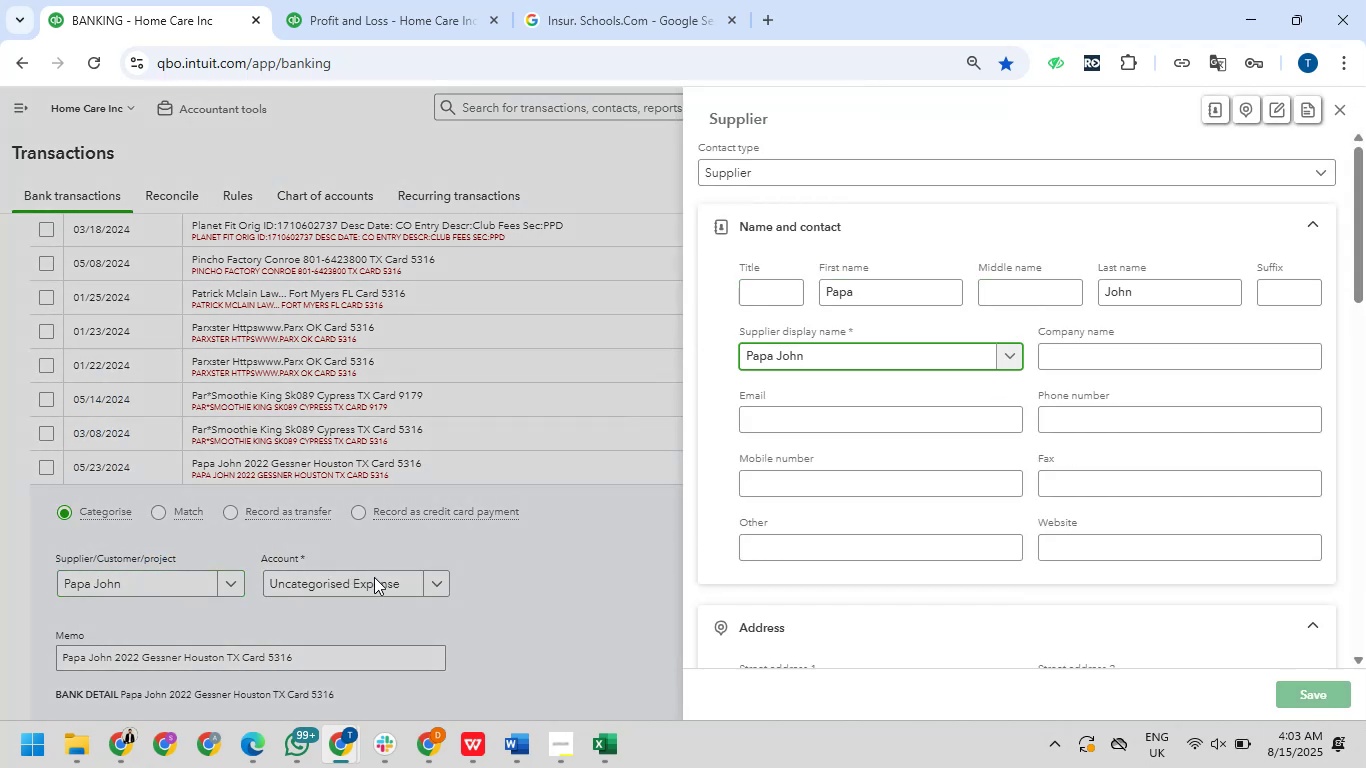 
left_click([374, 581])
 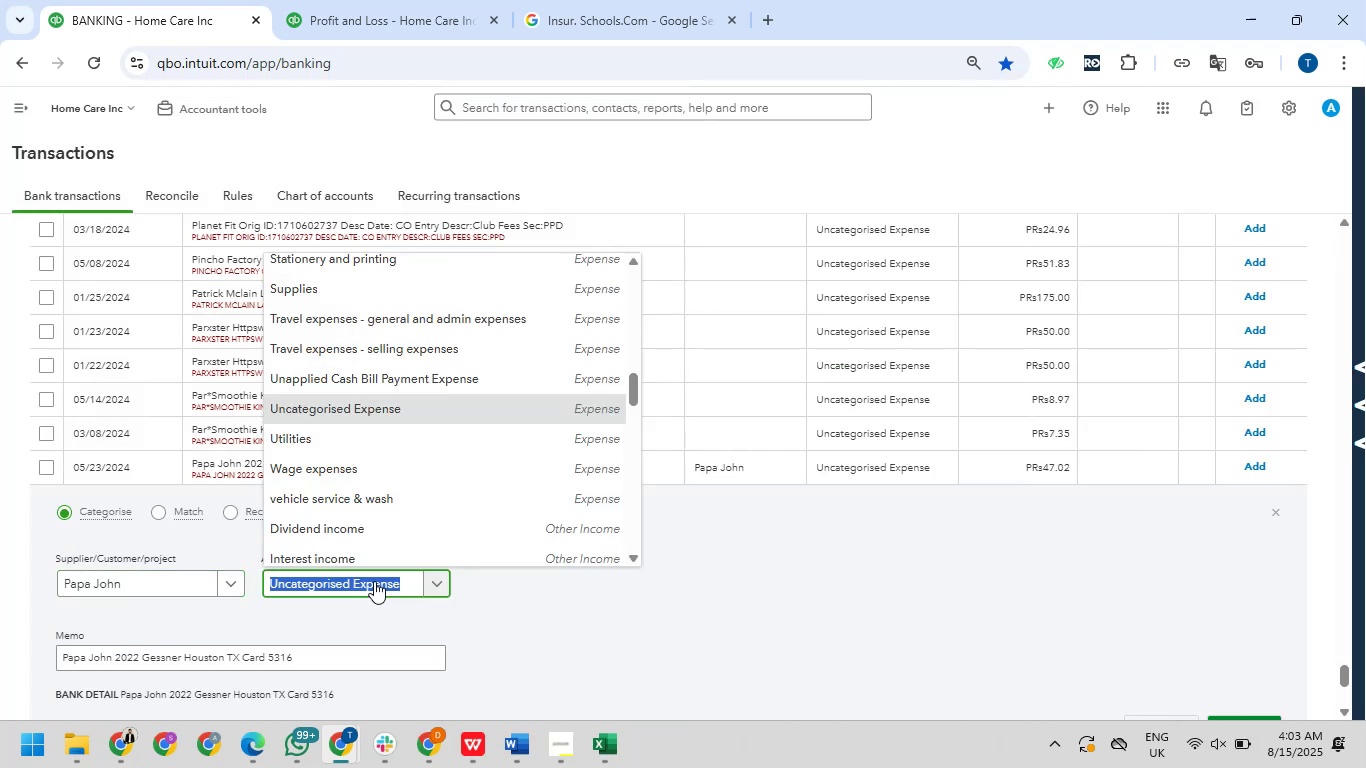 
type(meal)
 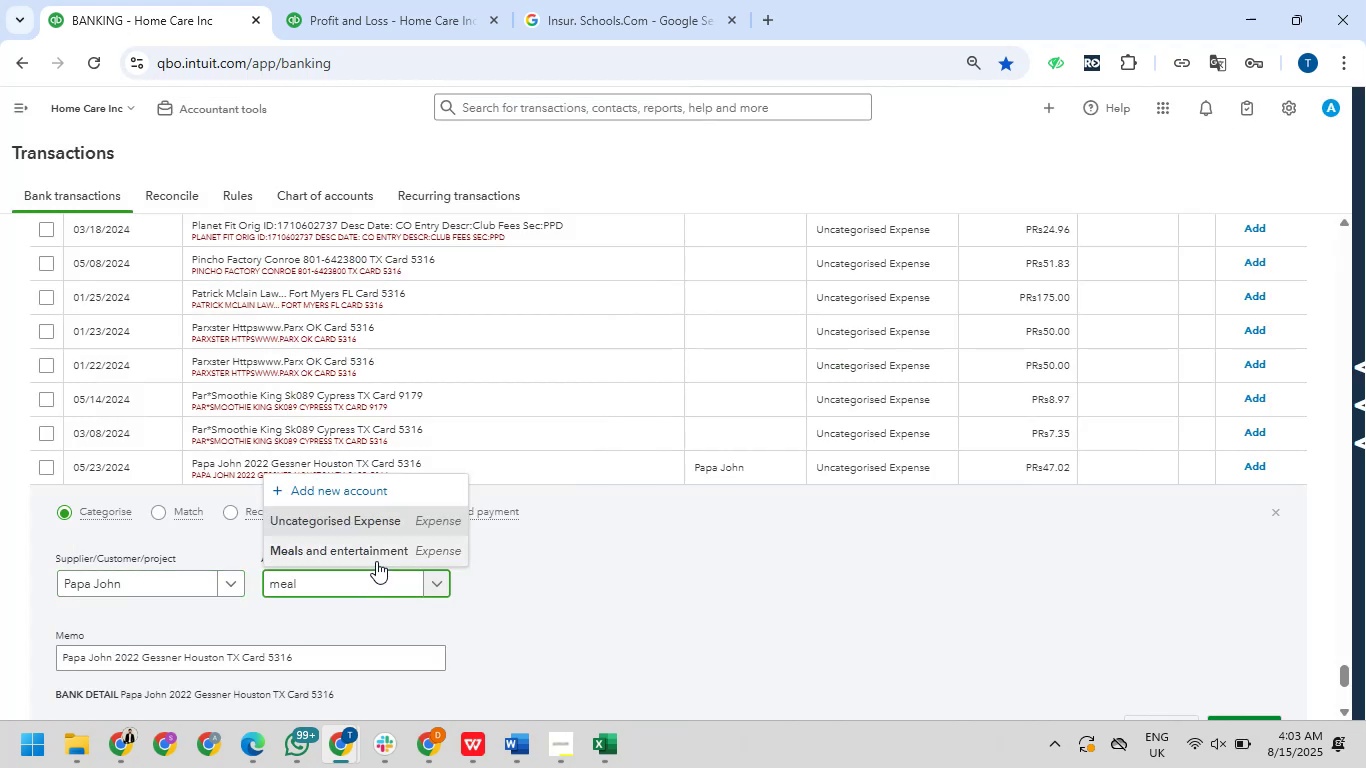 
left_click([376, 557])
 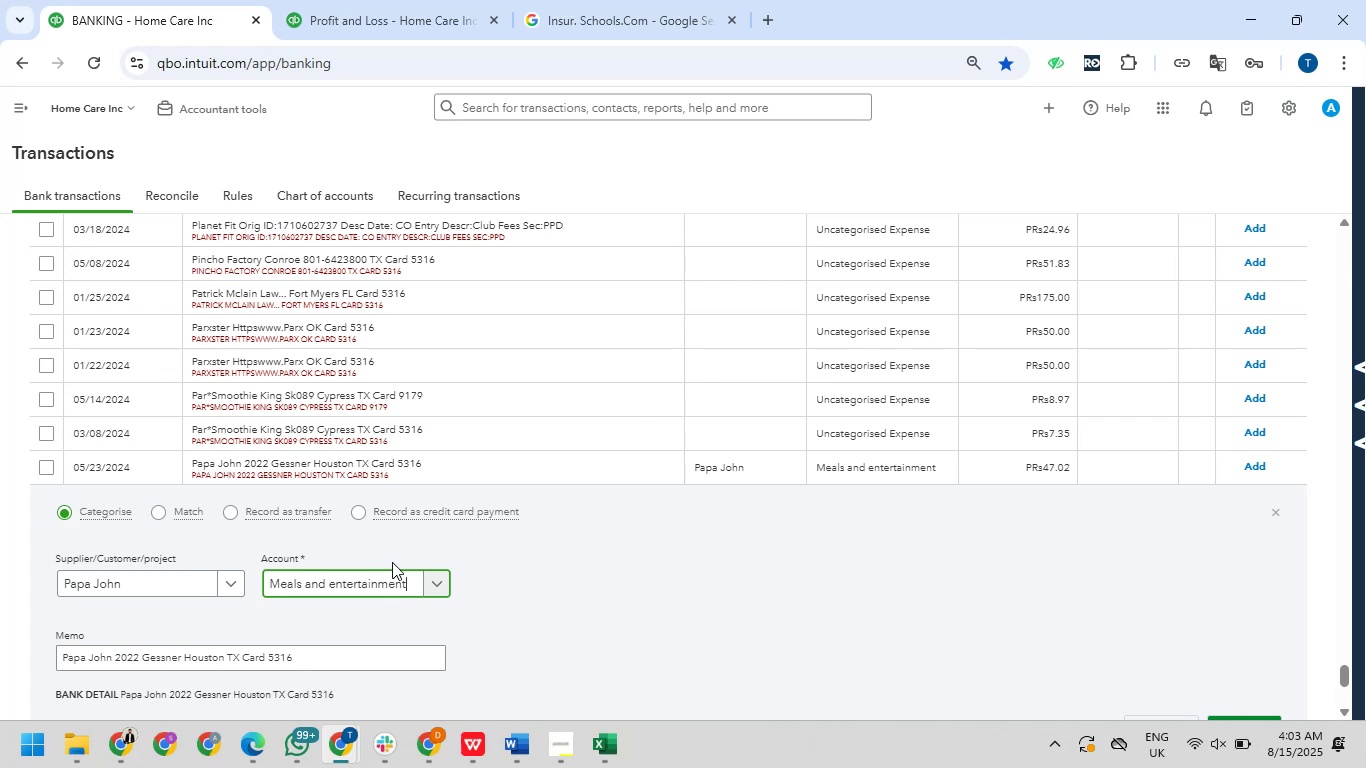 
scroll: coordinate [823, 612], scroll_direction: down, amount: 2.0
 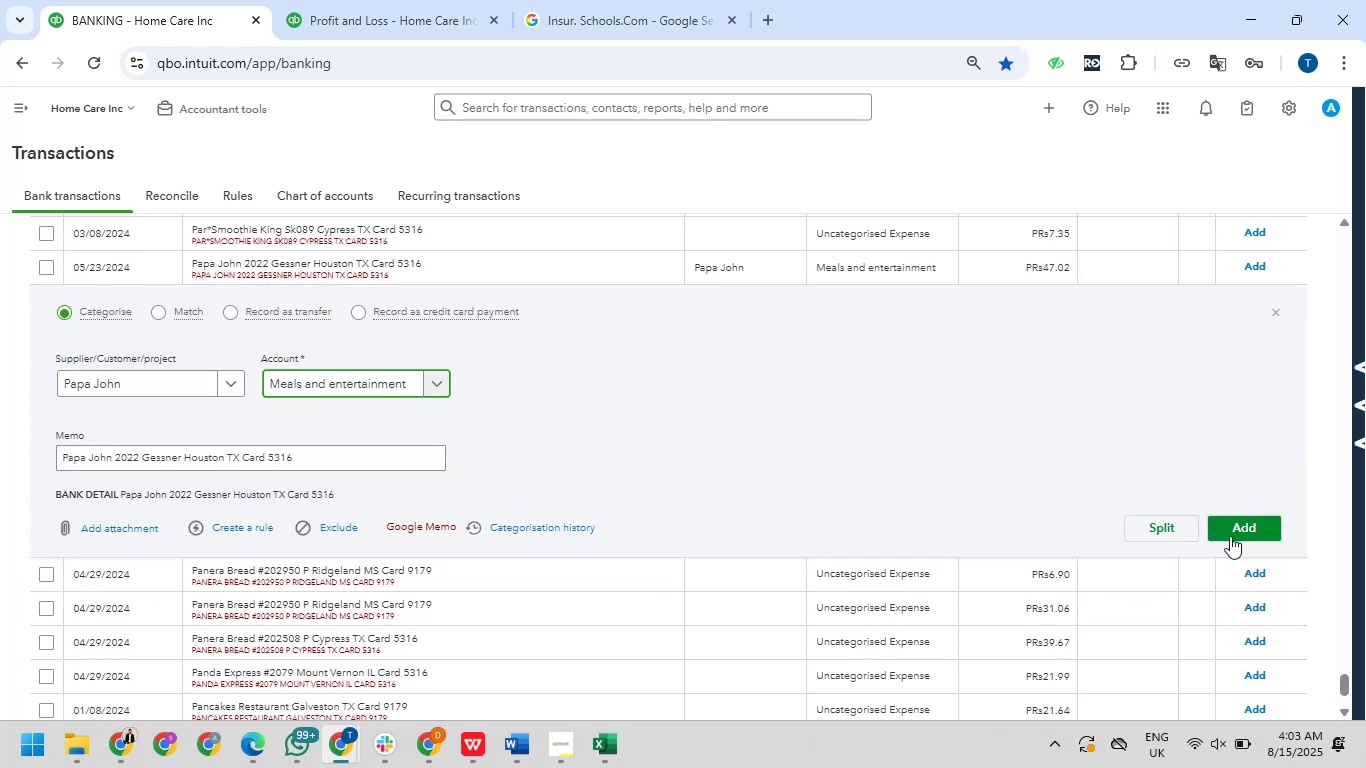 
left_click([1234, 532])
 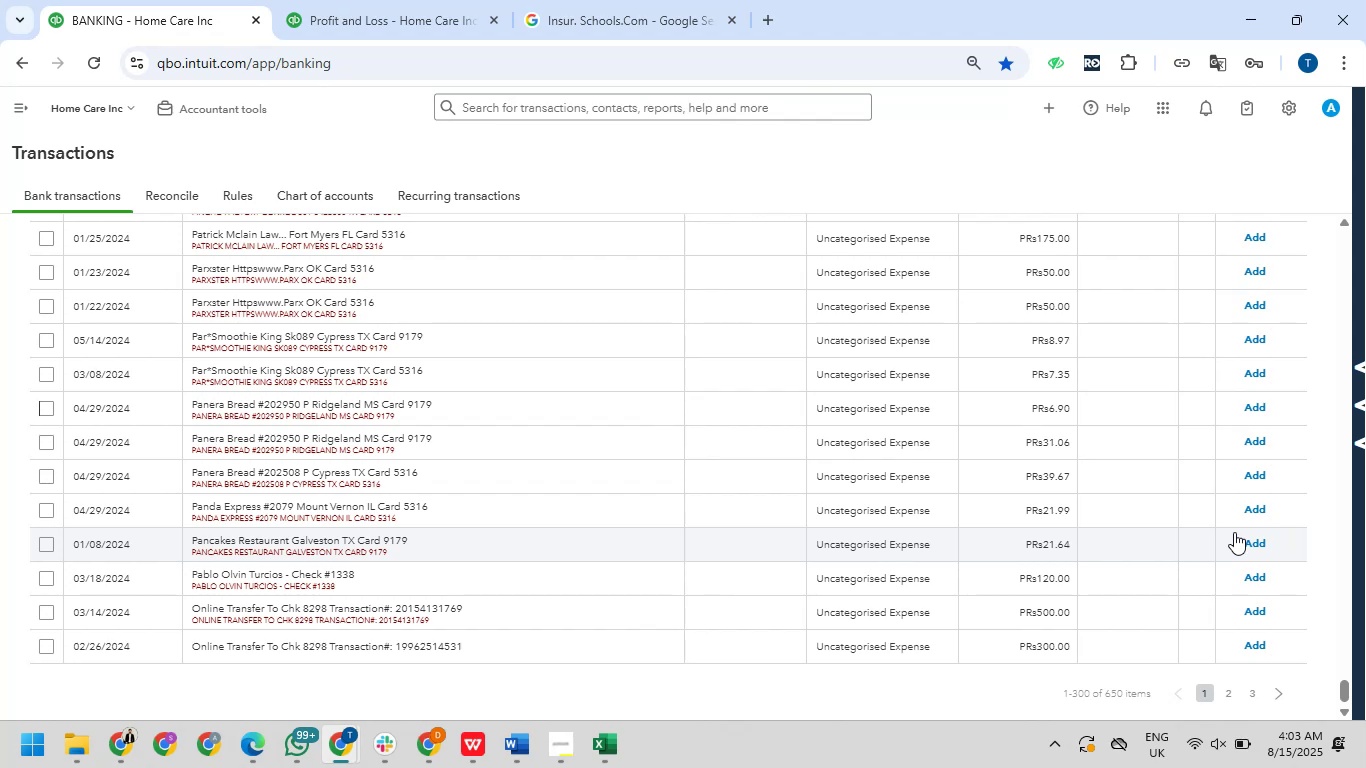 
wait(15.91)
 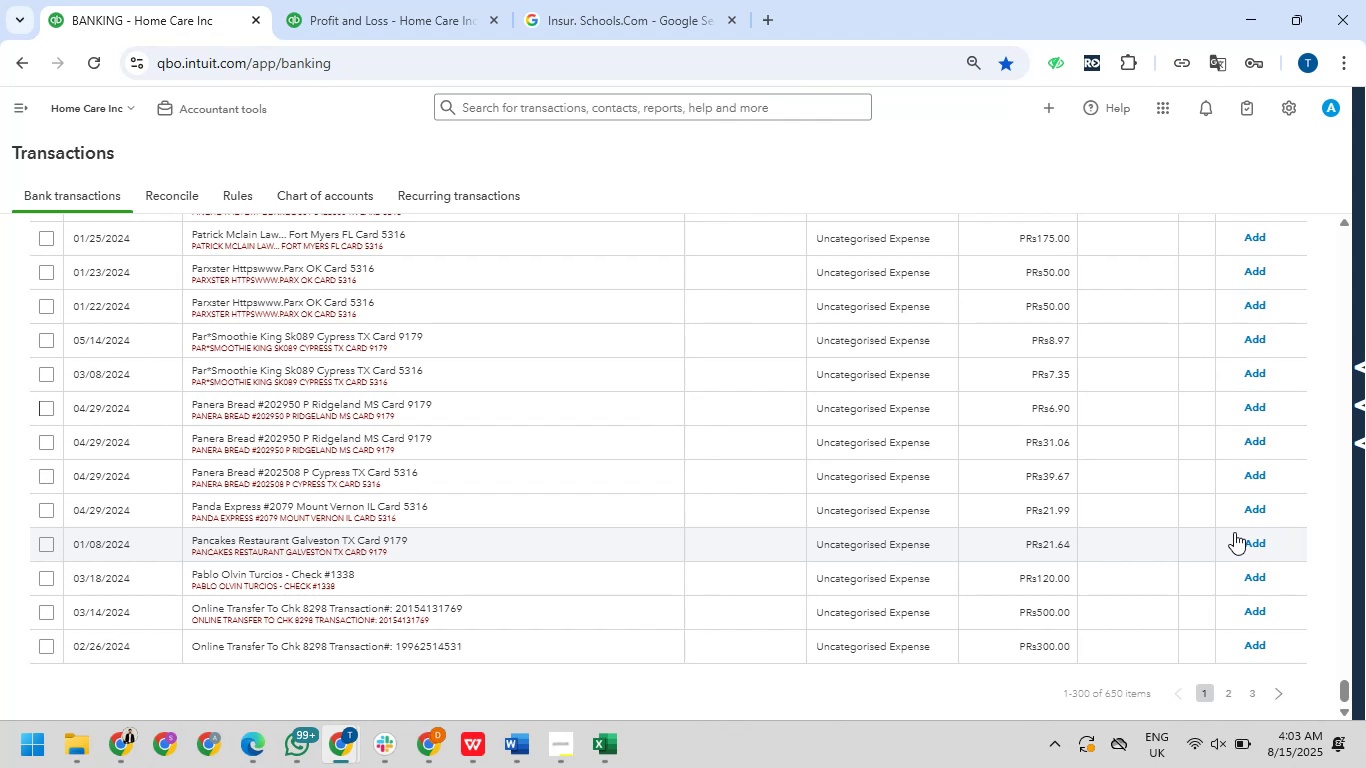 
scroll: coordinate [757, 619], scroll_direction: down, amount: 1.0
 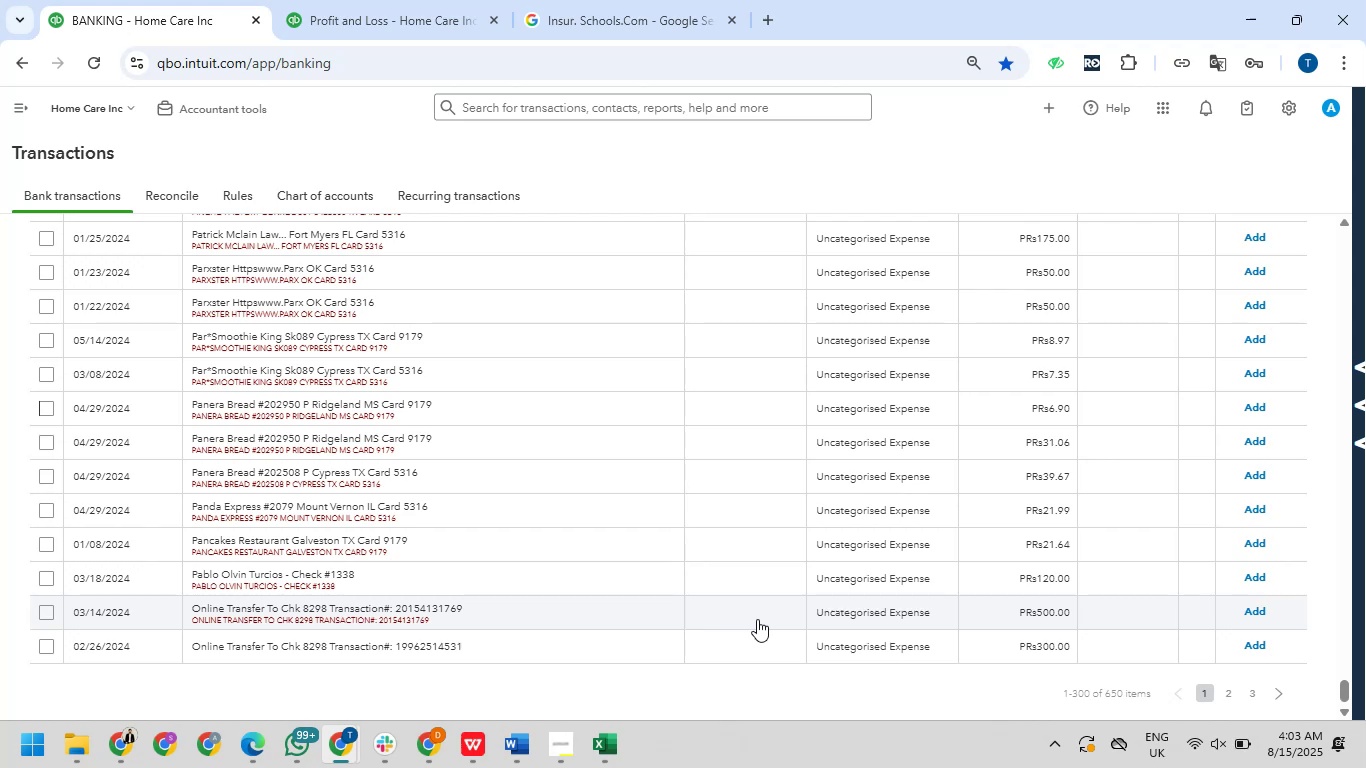 
scroll: coordinate [757, 619], scroll_direction: up, amount: 1.0
 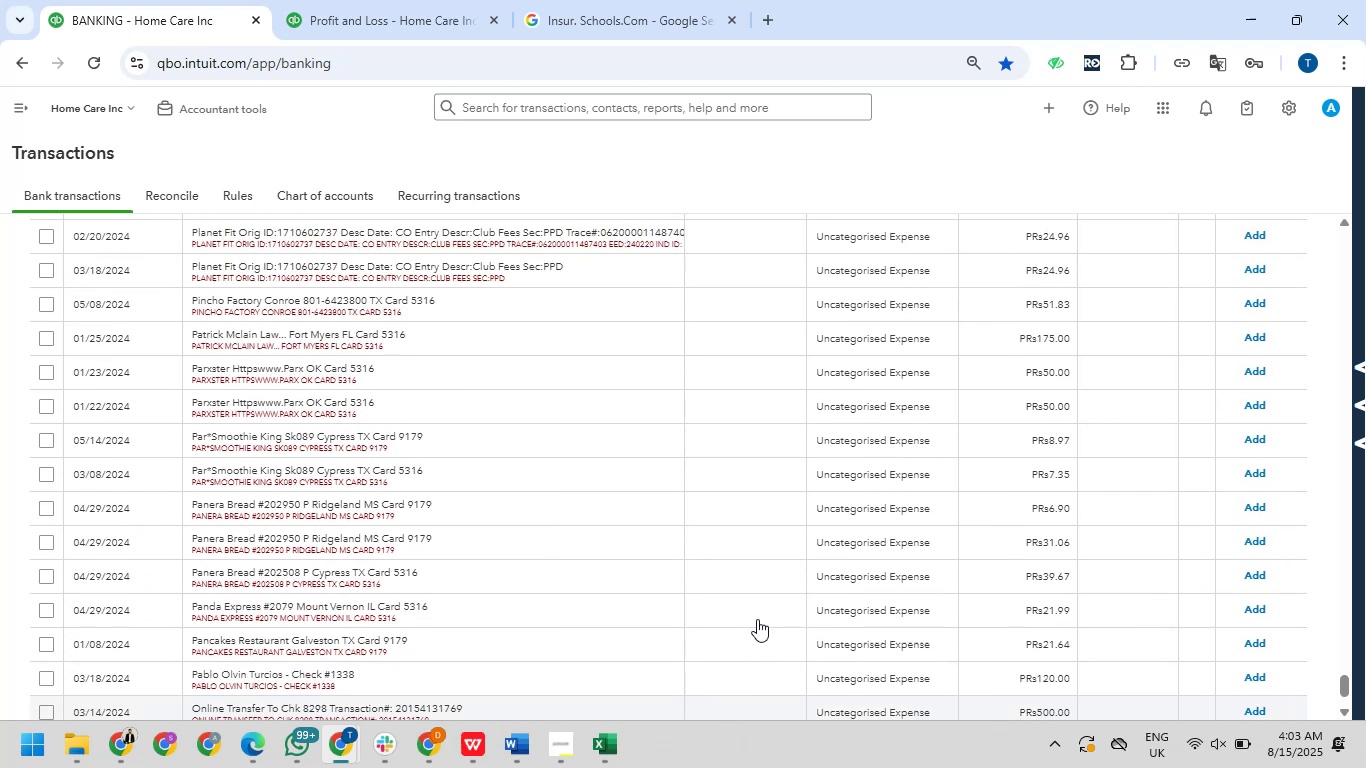 
scroll: coordinate [757, 619], scroll_direction: down, amount: 1.0
 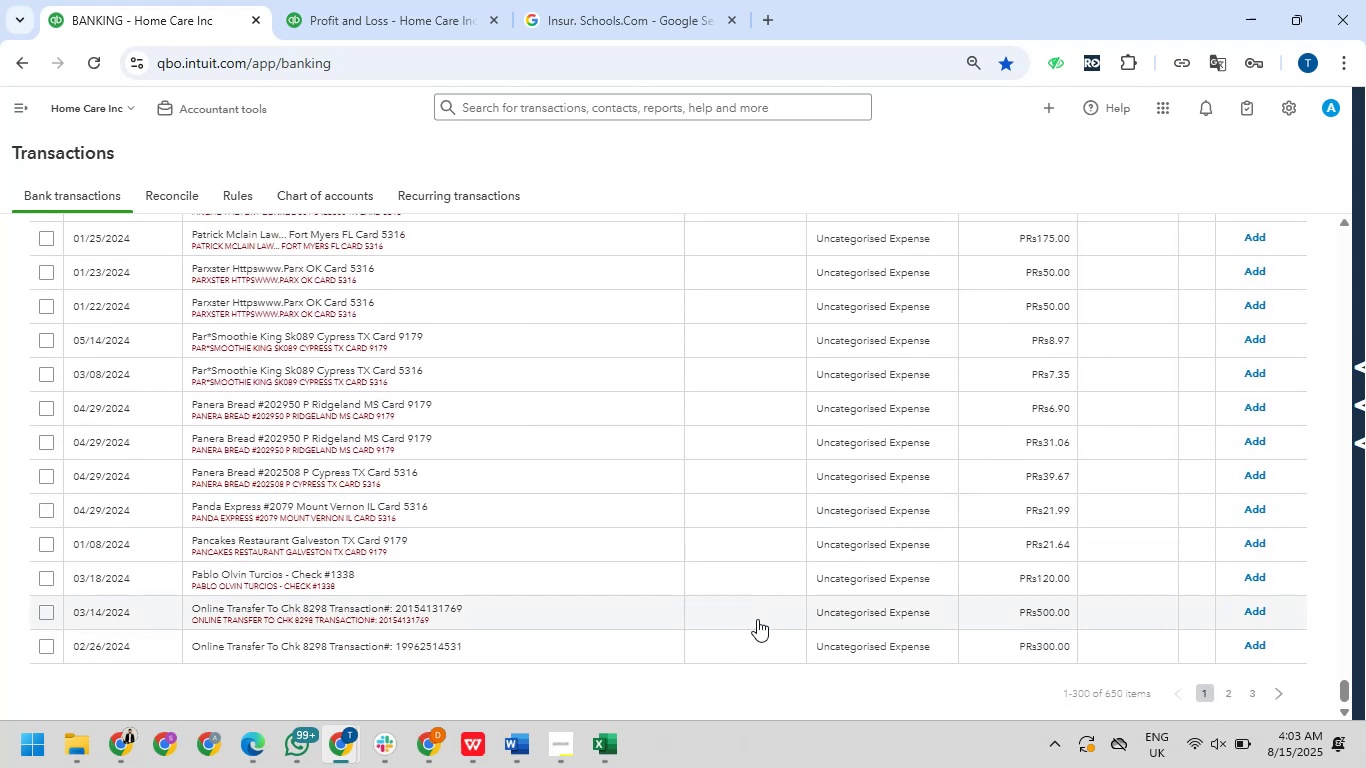 
scroll: coordinate [757, 619], scroll_direction: up, amount: 3.0
 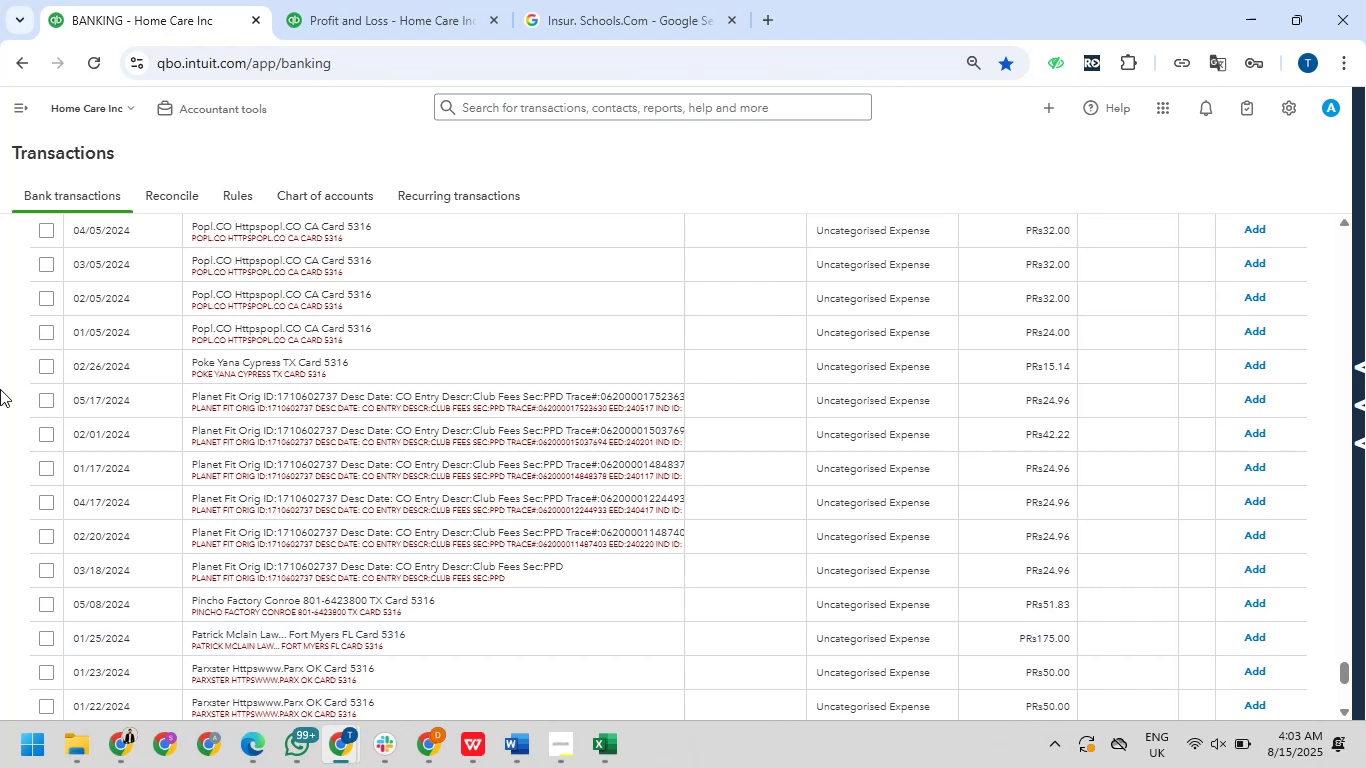 
wait(5.34)
 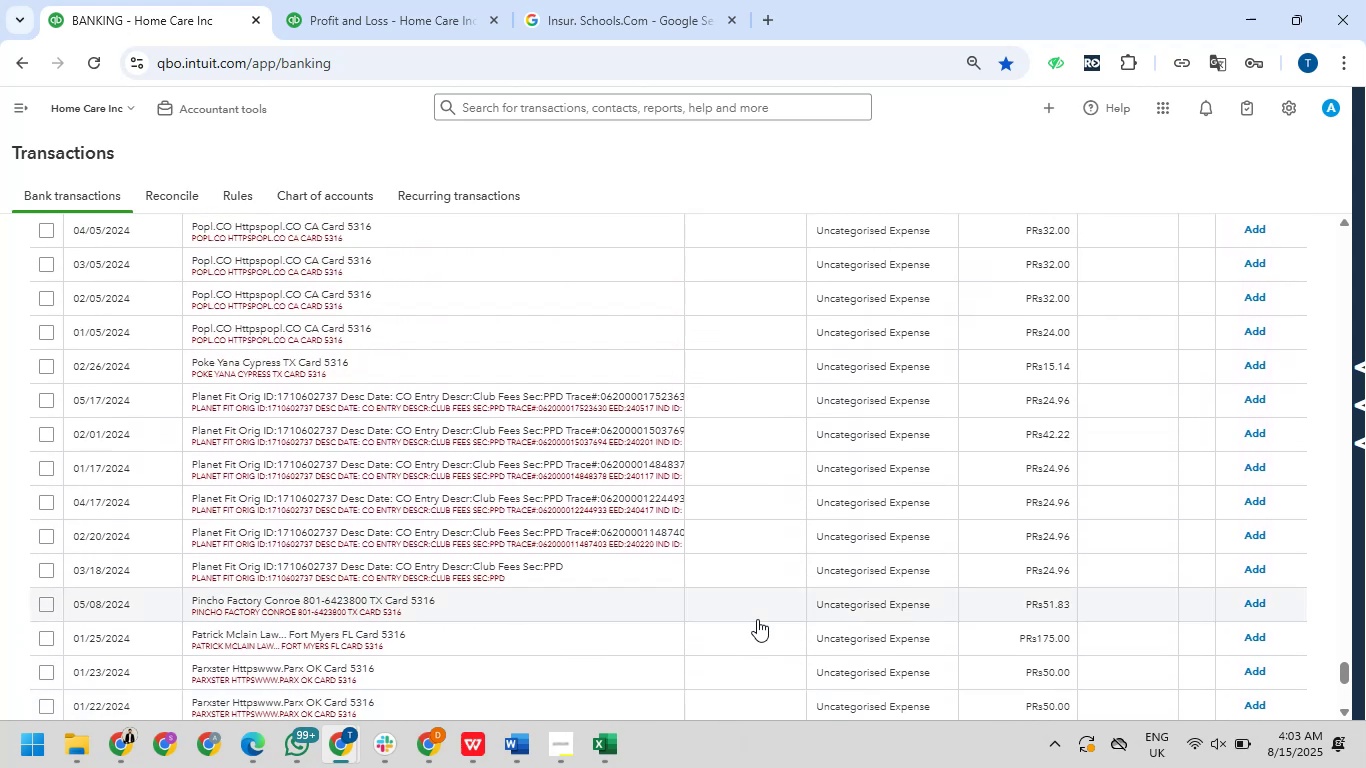 
left_click_drag(start_coordinate=[187, 395], to_coordinate=[237, 402])
 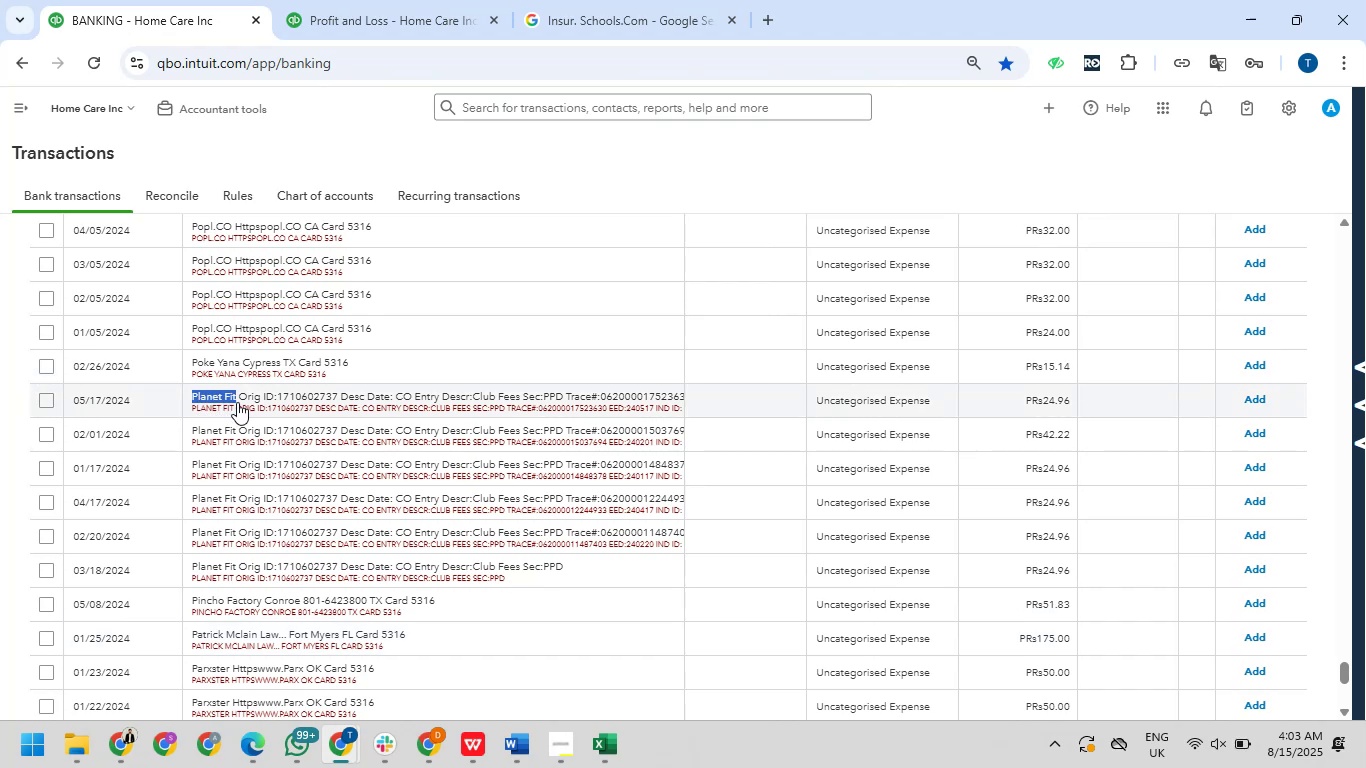 
key(Control+C)
 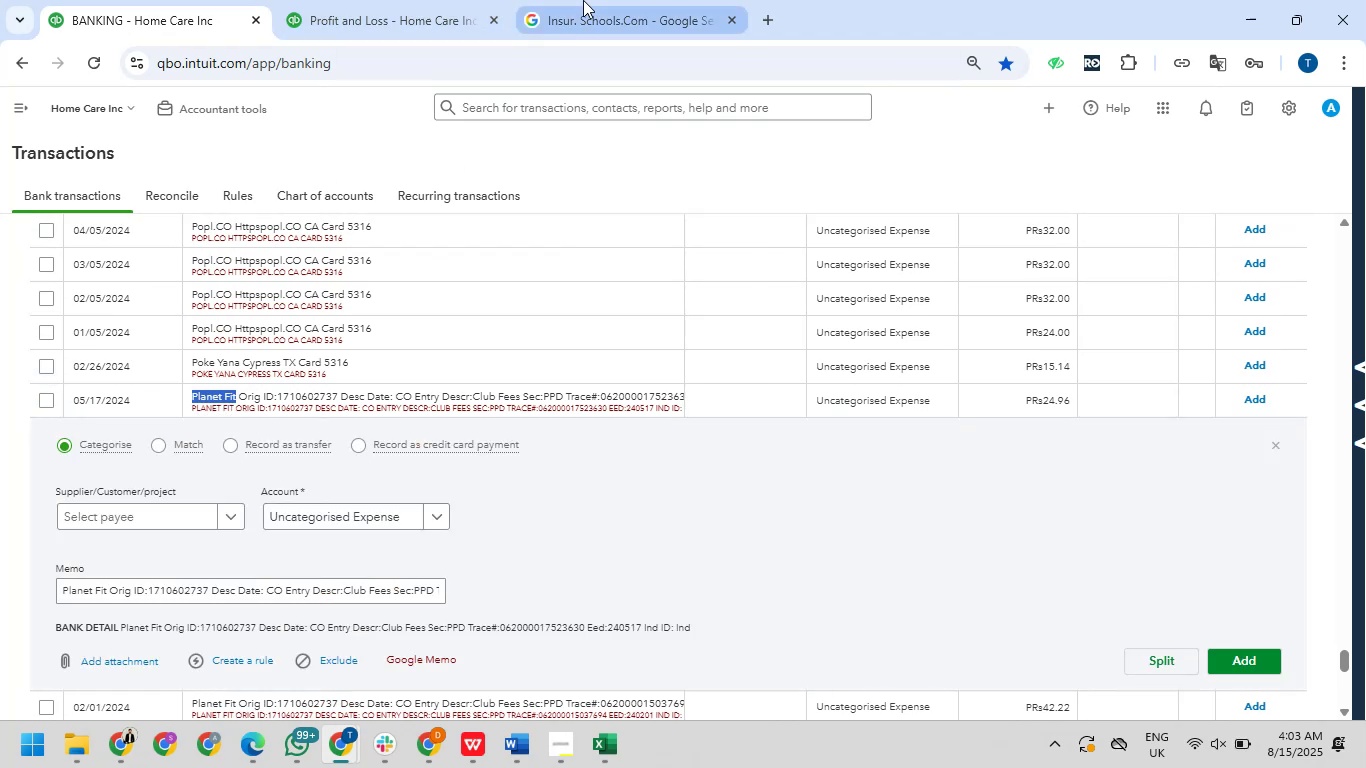 
left_click_drag(start_coordinate=[356, 140], to_coordinate=[134, 120])
 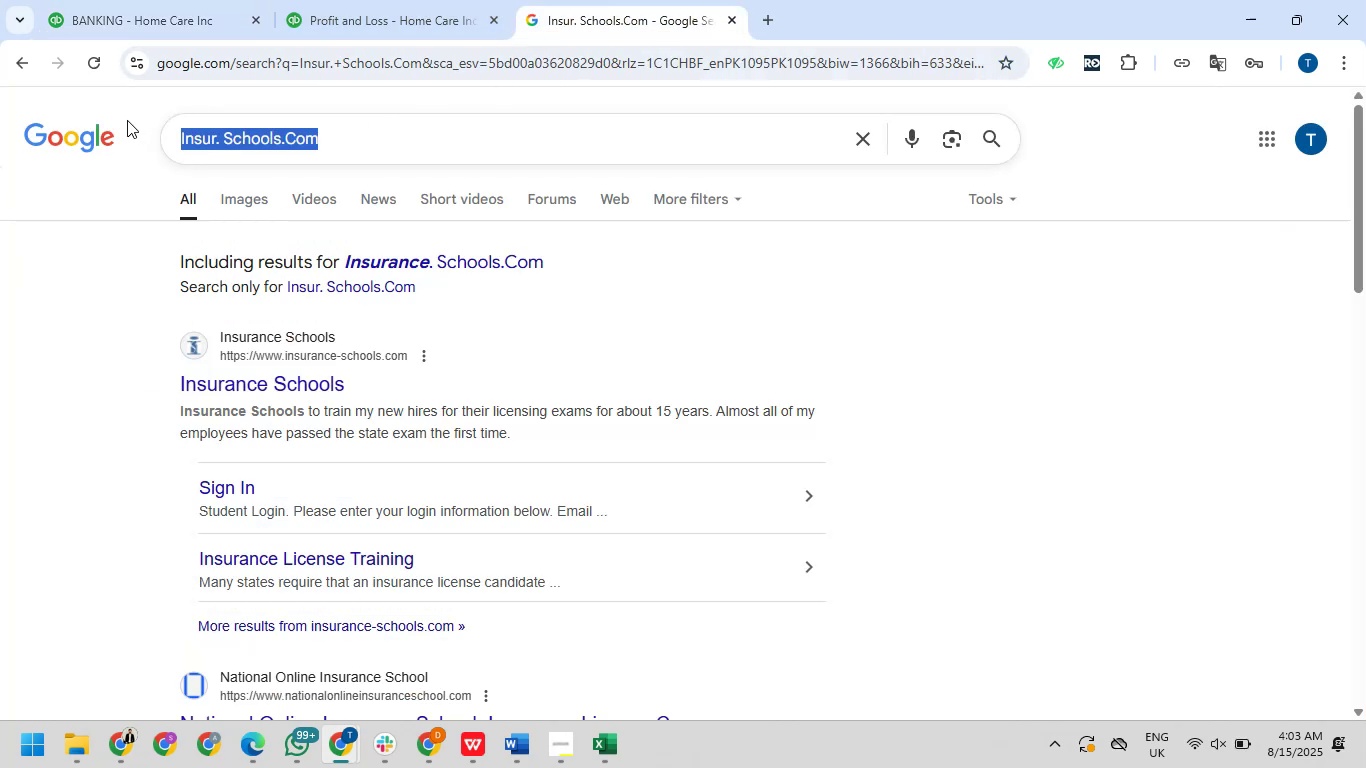 
key(Control+V)
 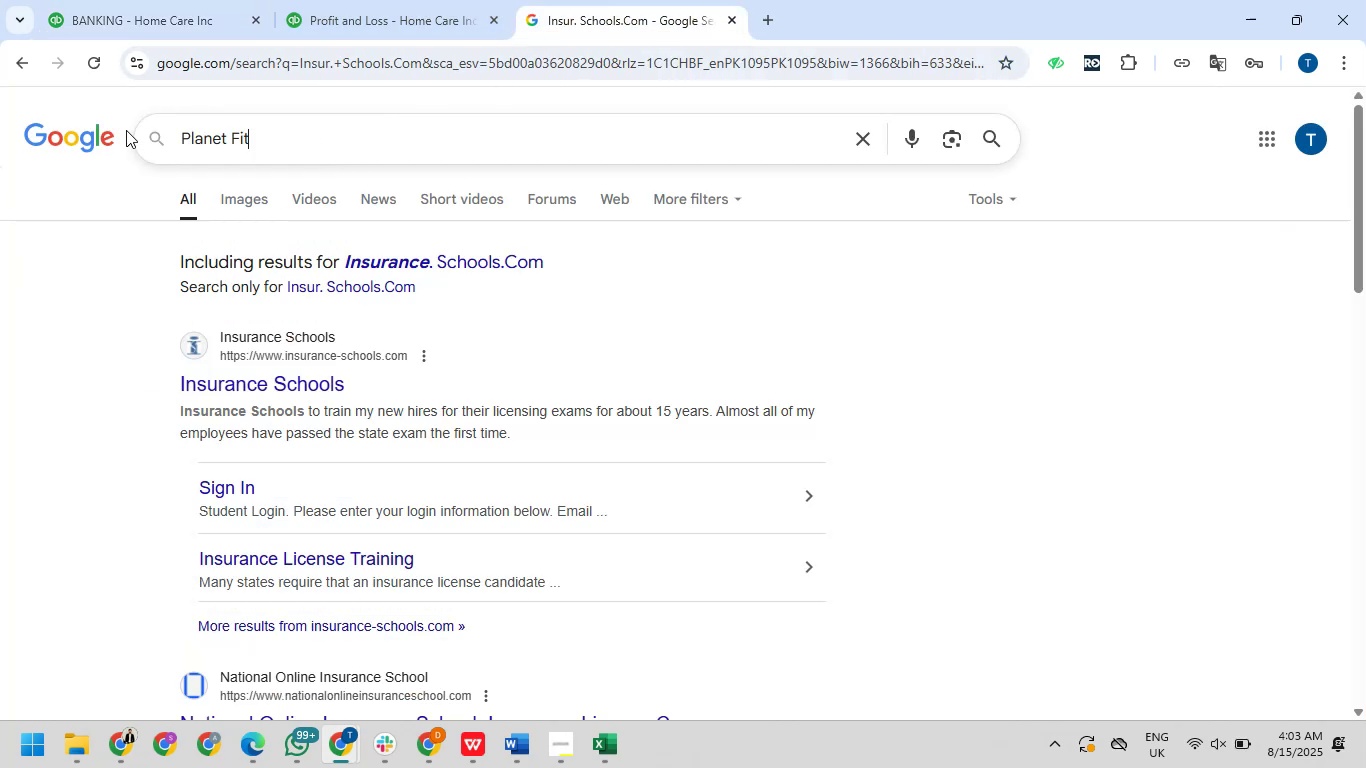 
key(NumpadEnter)
 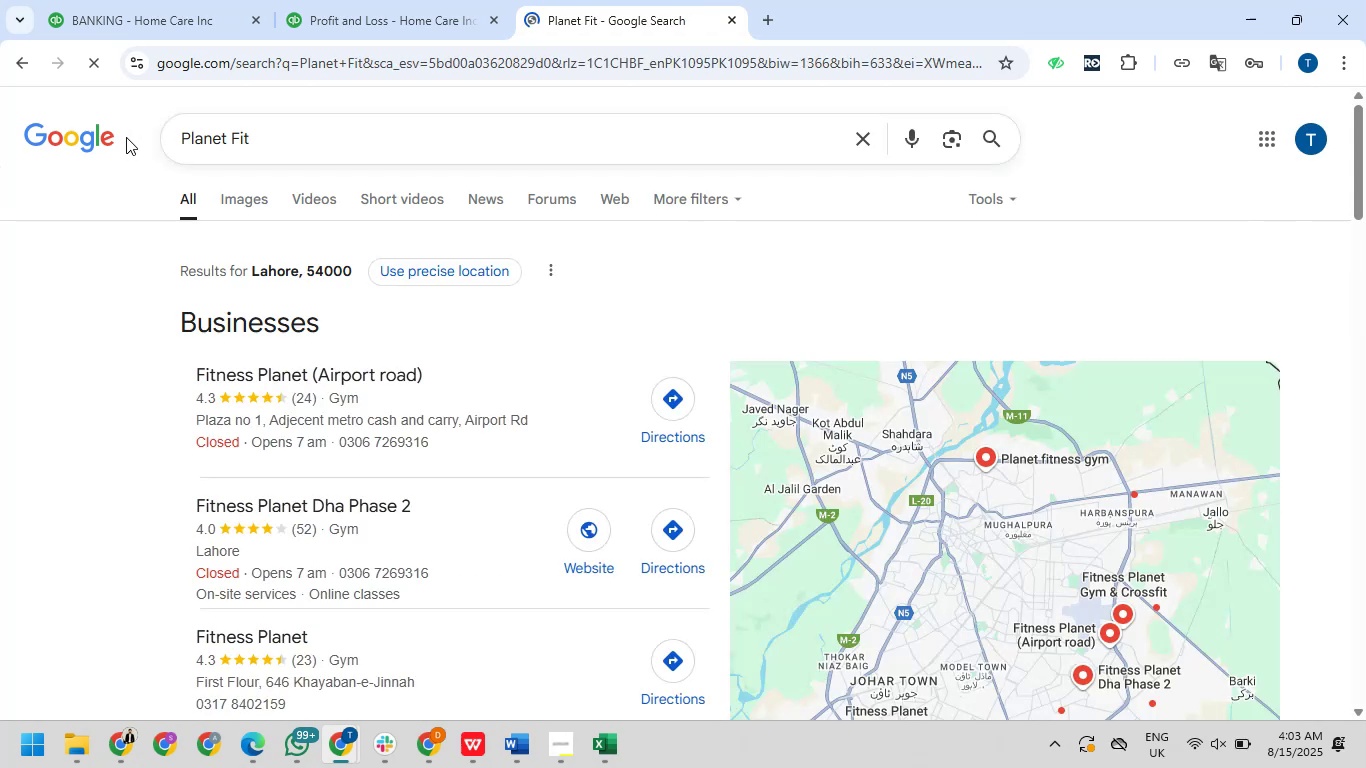 
wait(8.43)
 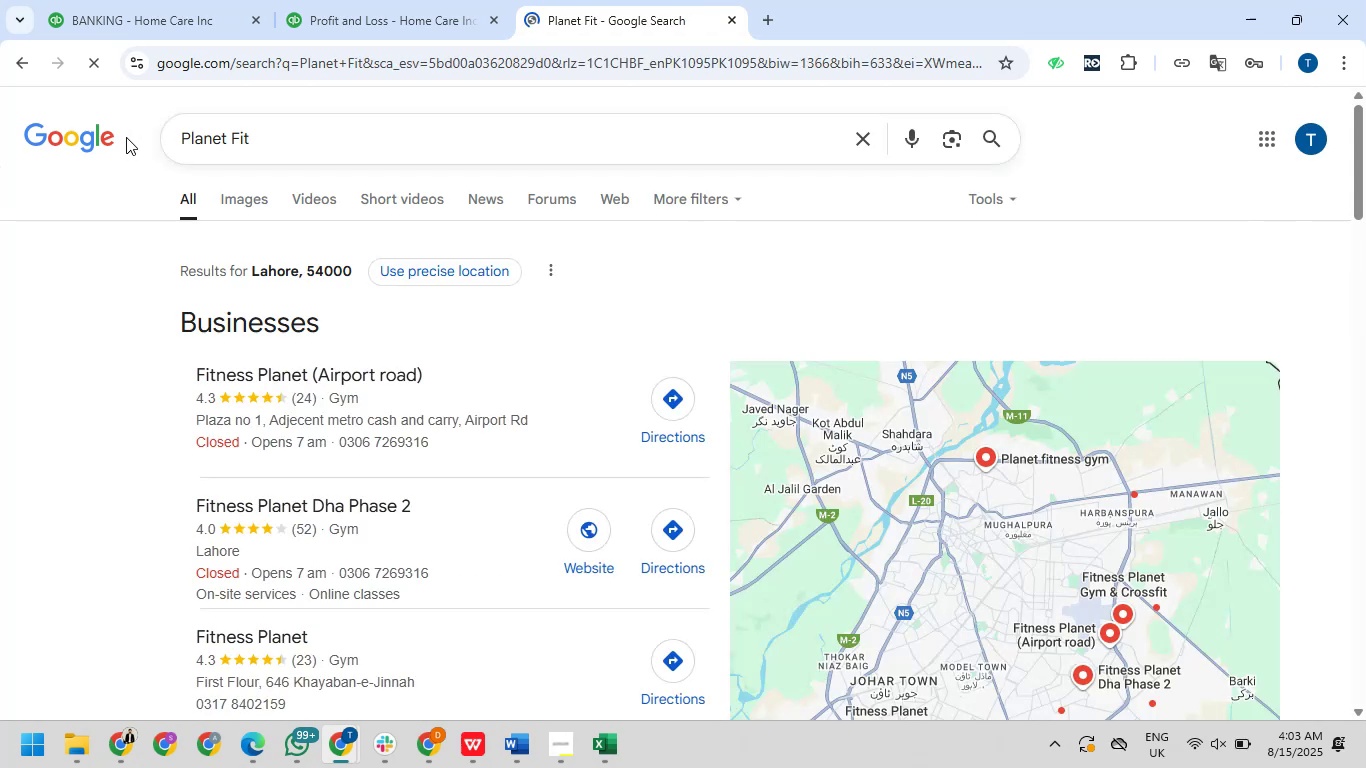 
scroll: coordinate [127, 153], scroll_direction: down, amount: 2.0
 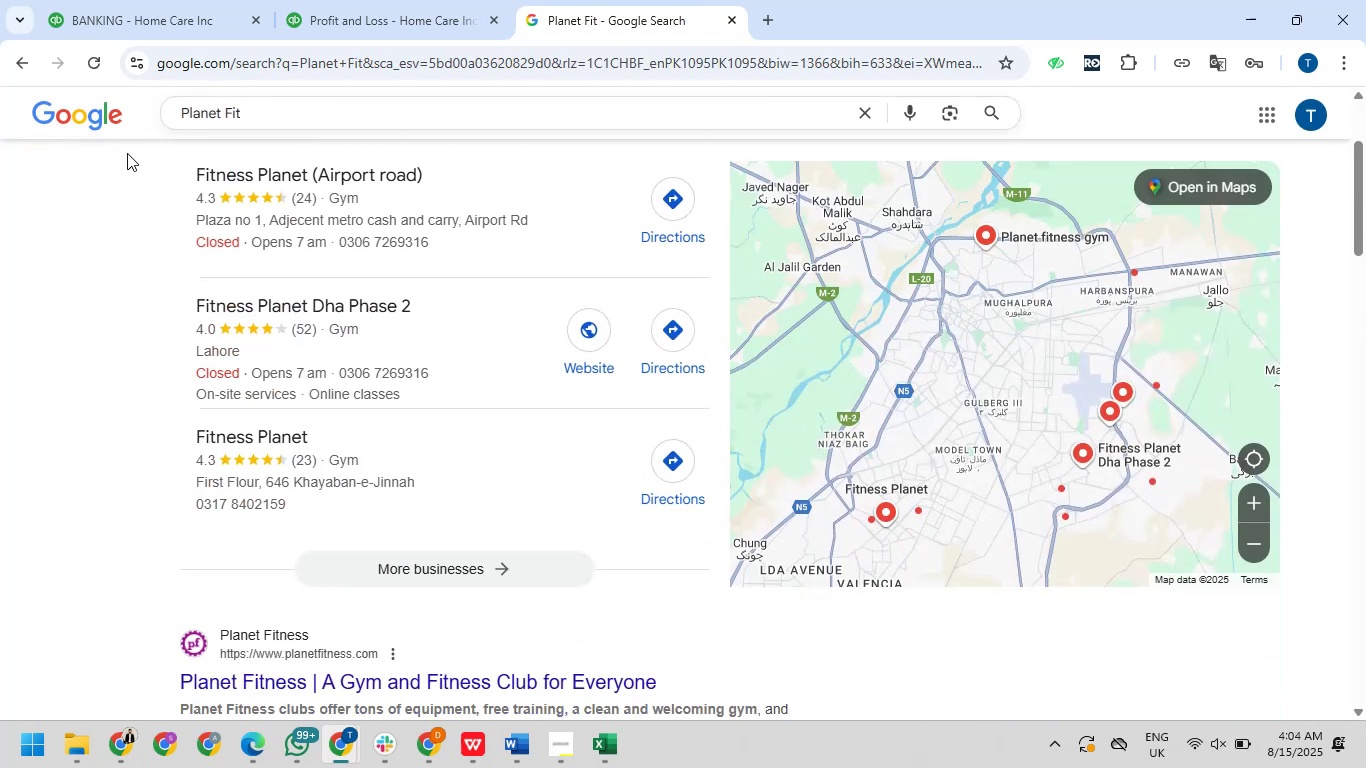 
scroll: coordinate [127, 153], scroll_direction: up, amount: 5.0
 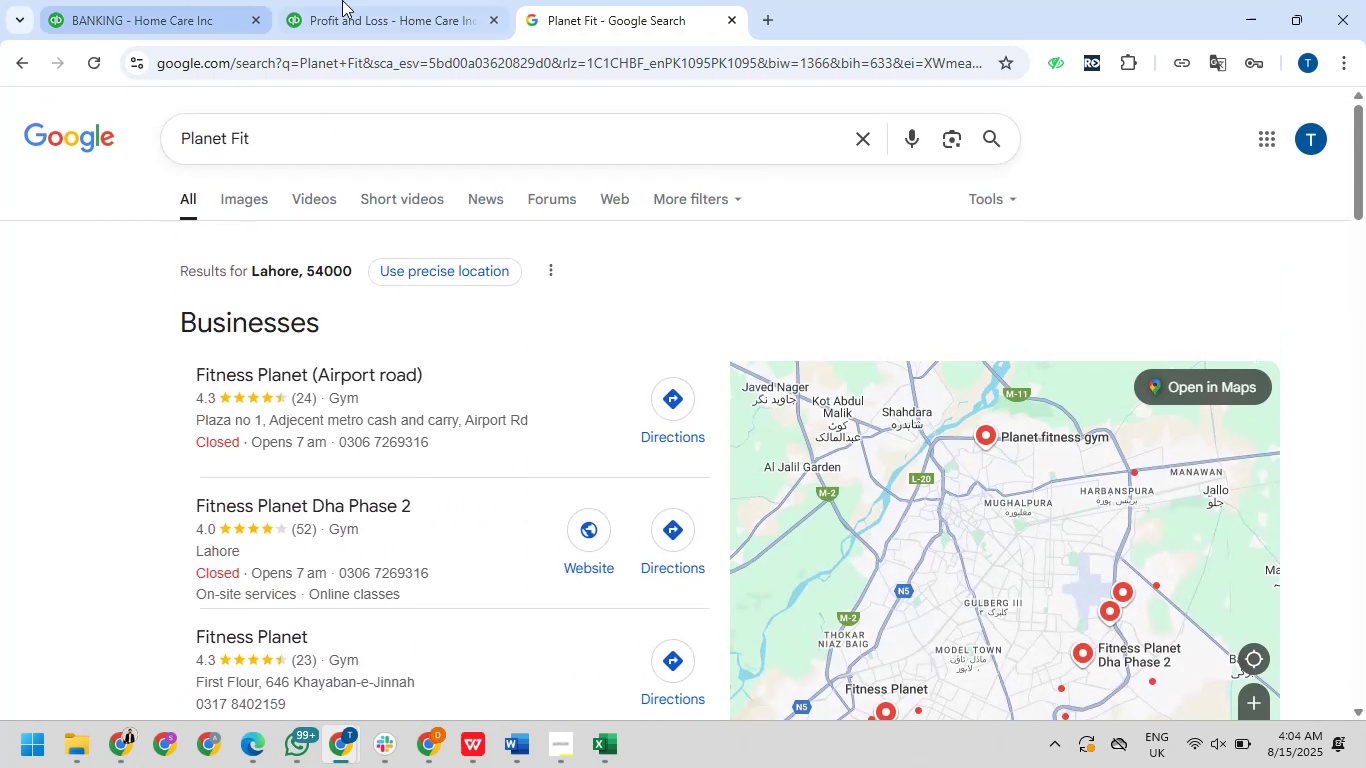 
left_click([351, 0])
 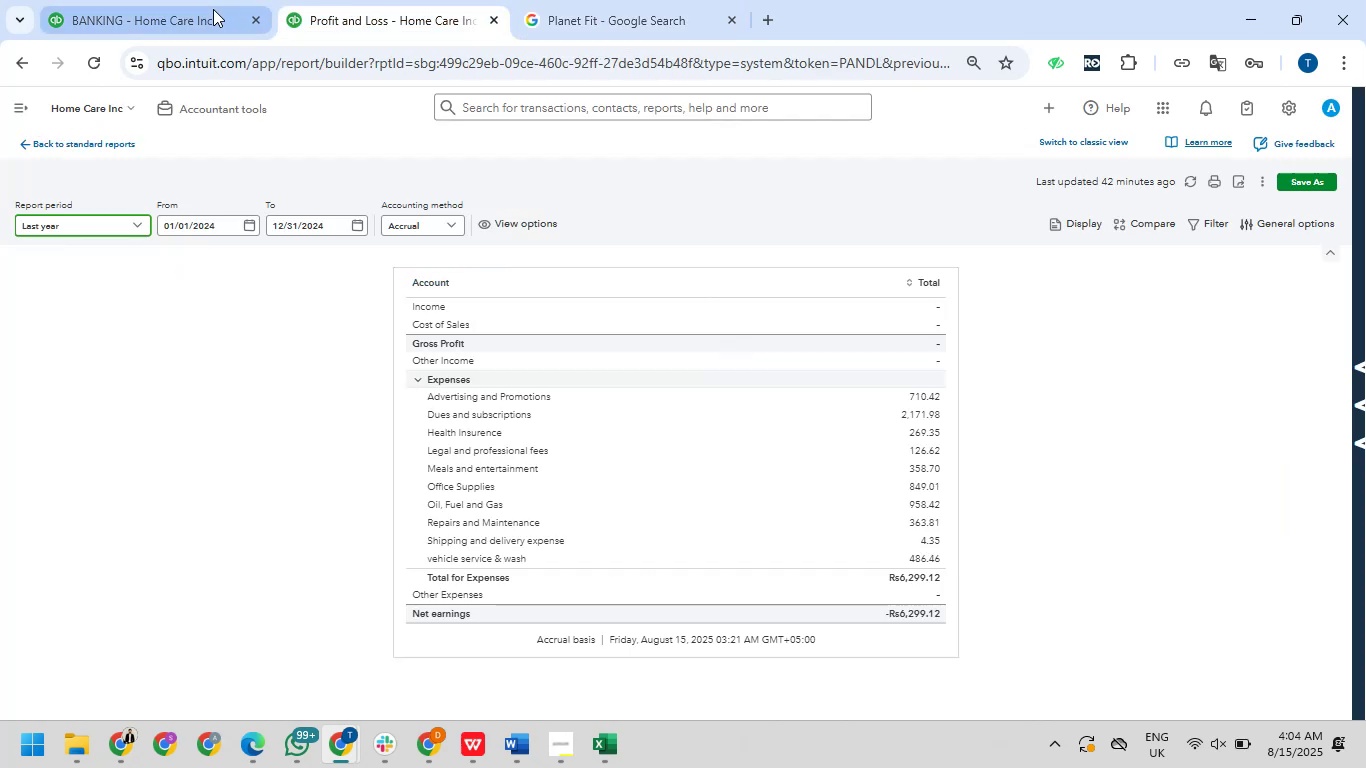 
left_click([201, 7])
 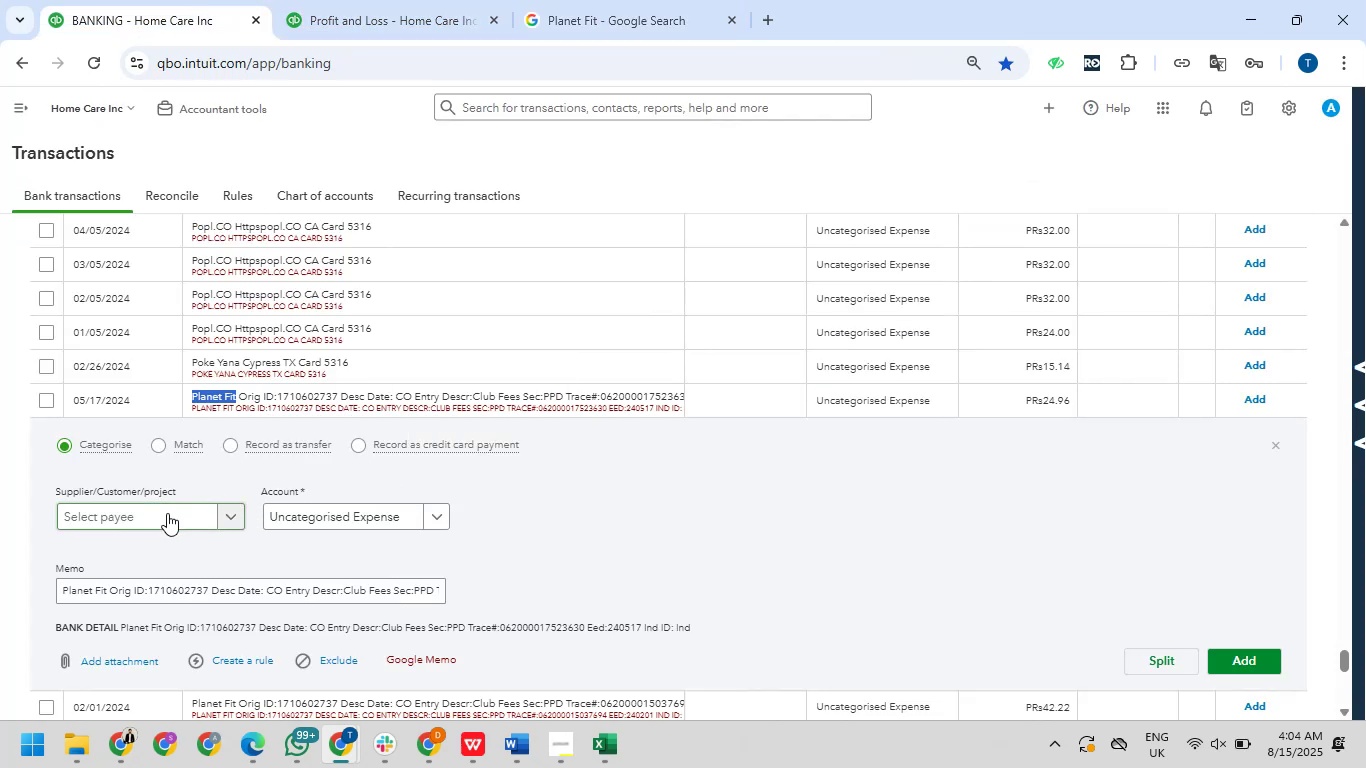 
key(Control+V)
 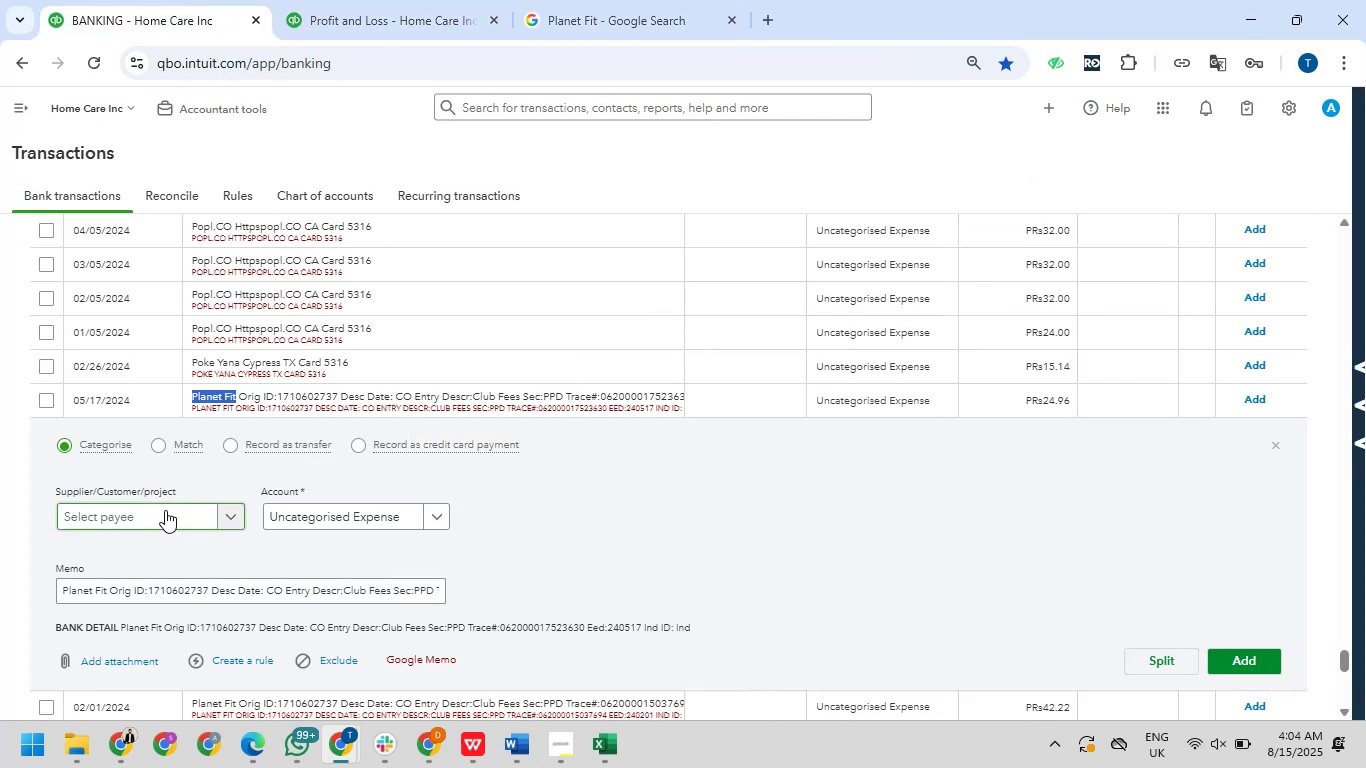 
left_click([165, 509])
 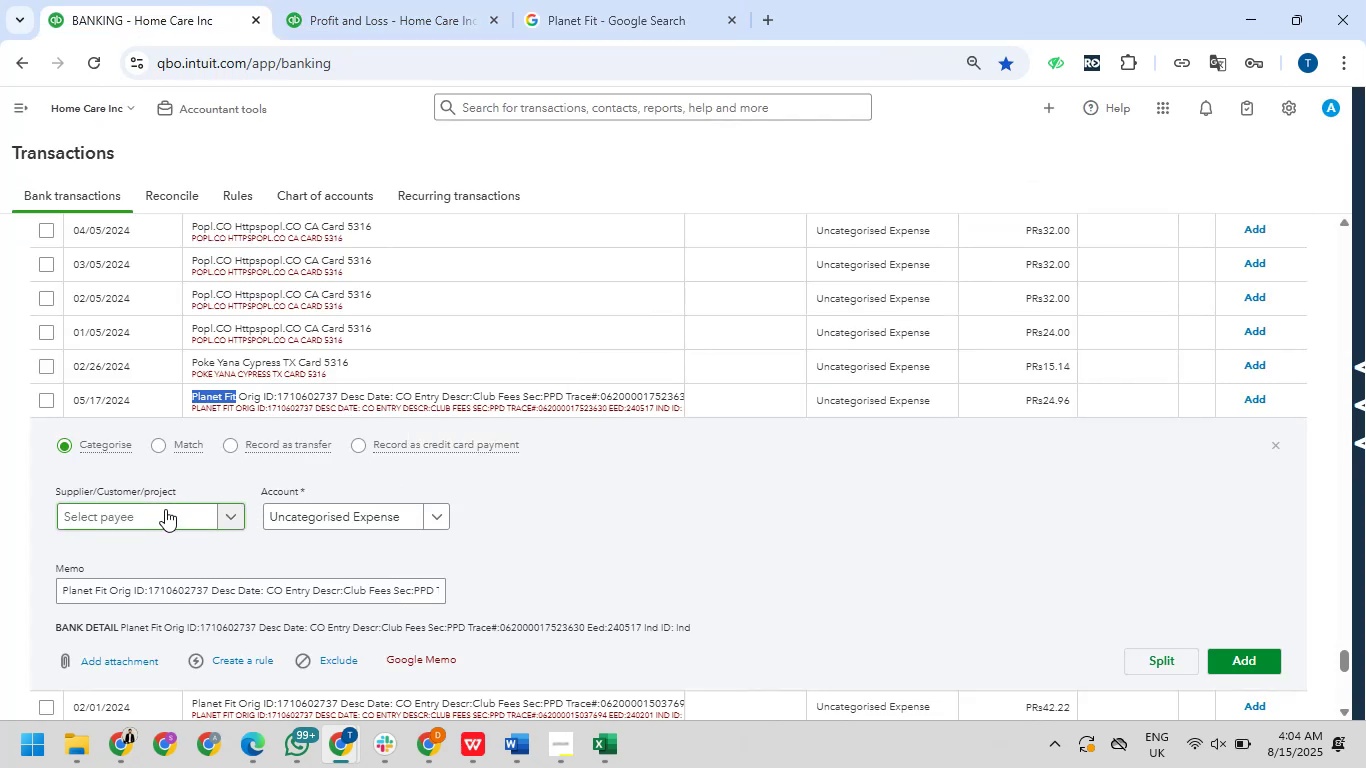 
key(Control+V)
 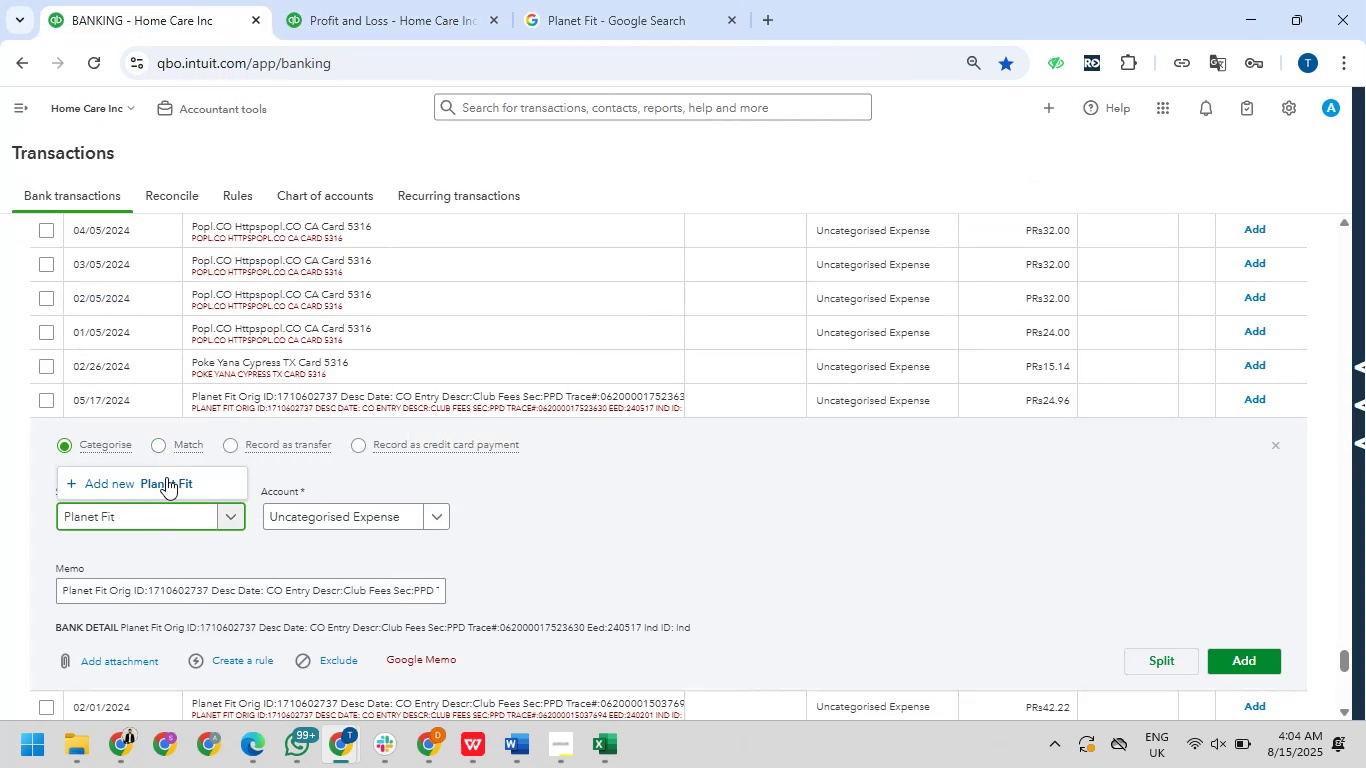 
left_click([166, 479])
 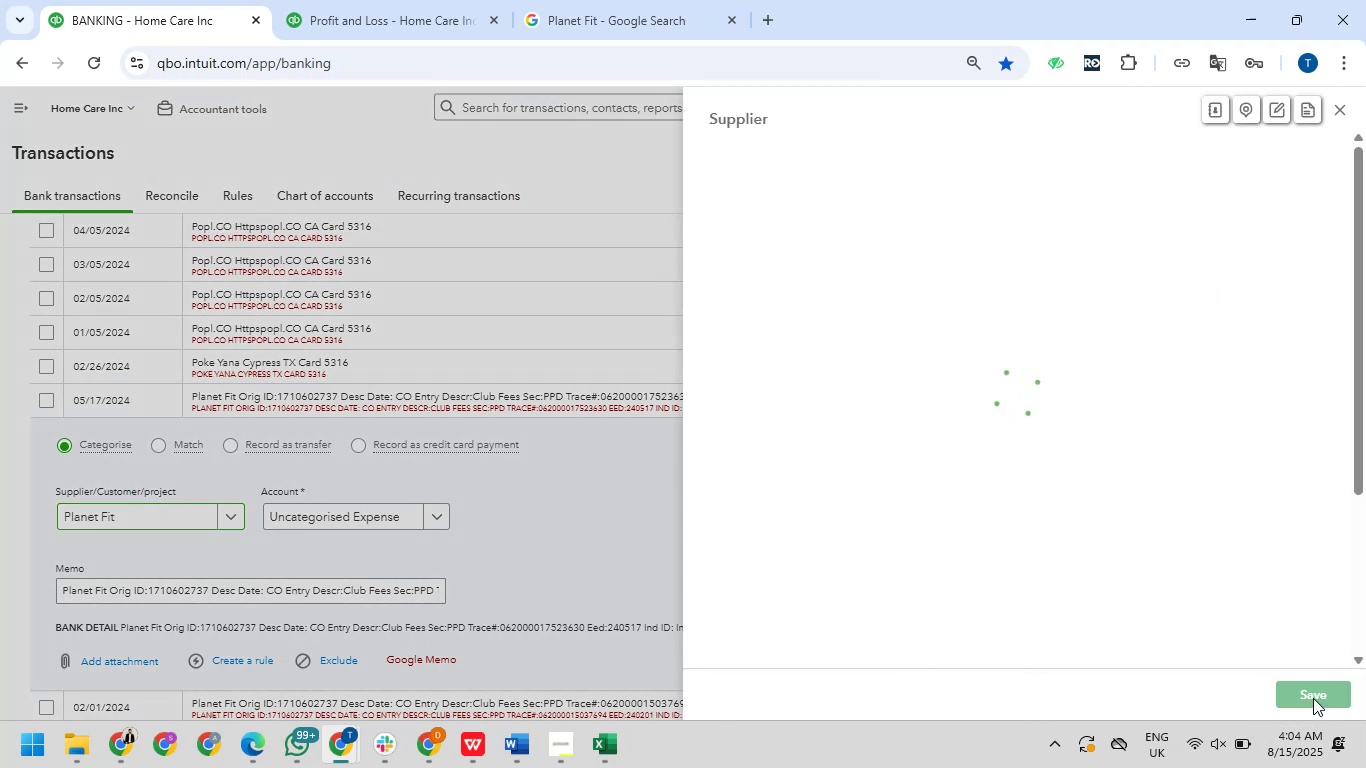 
left_click([1324, 699])
 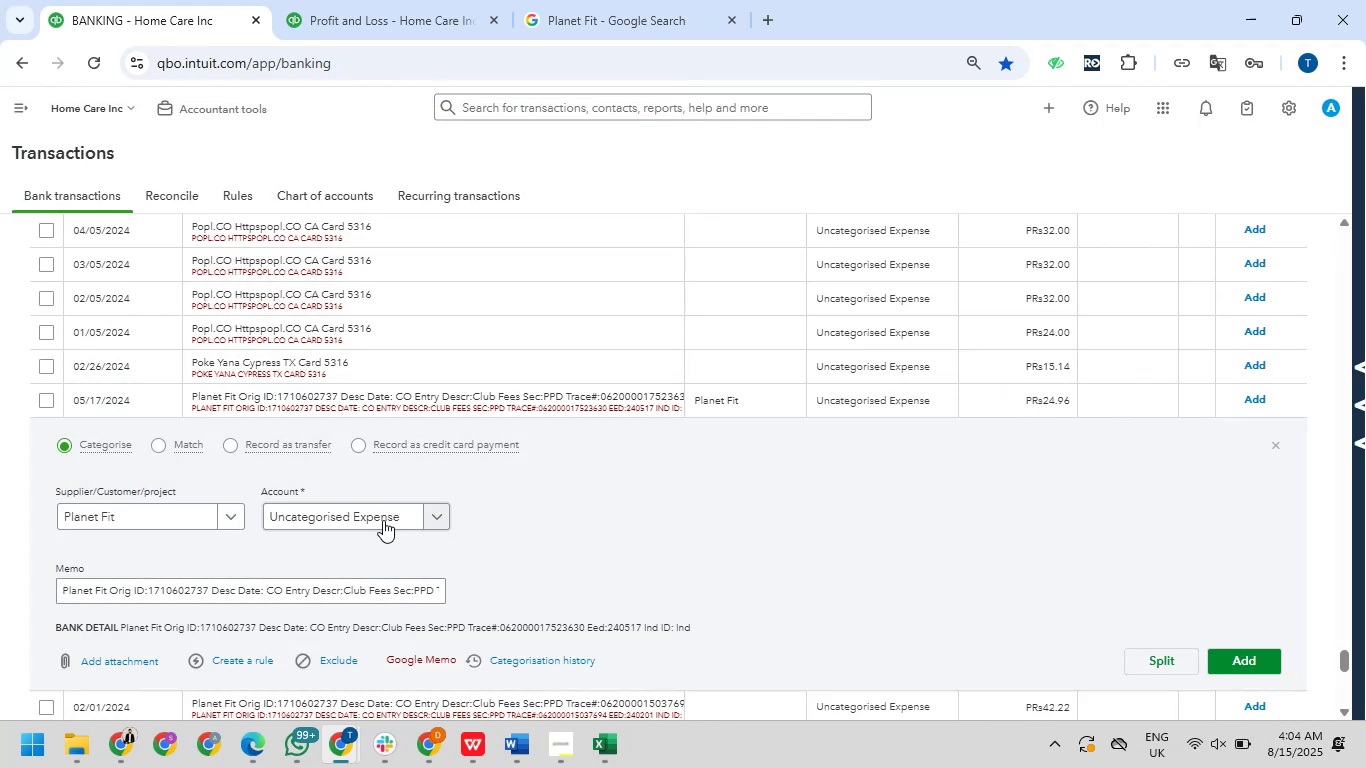 
left_click([383, 520])
 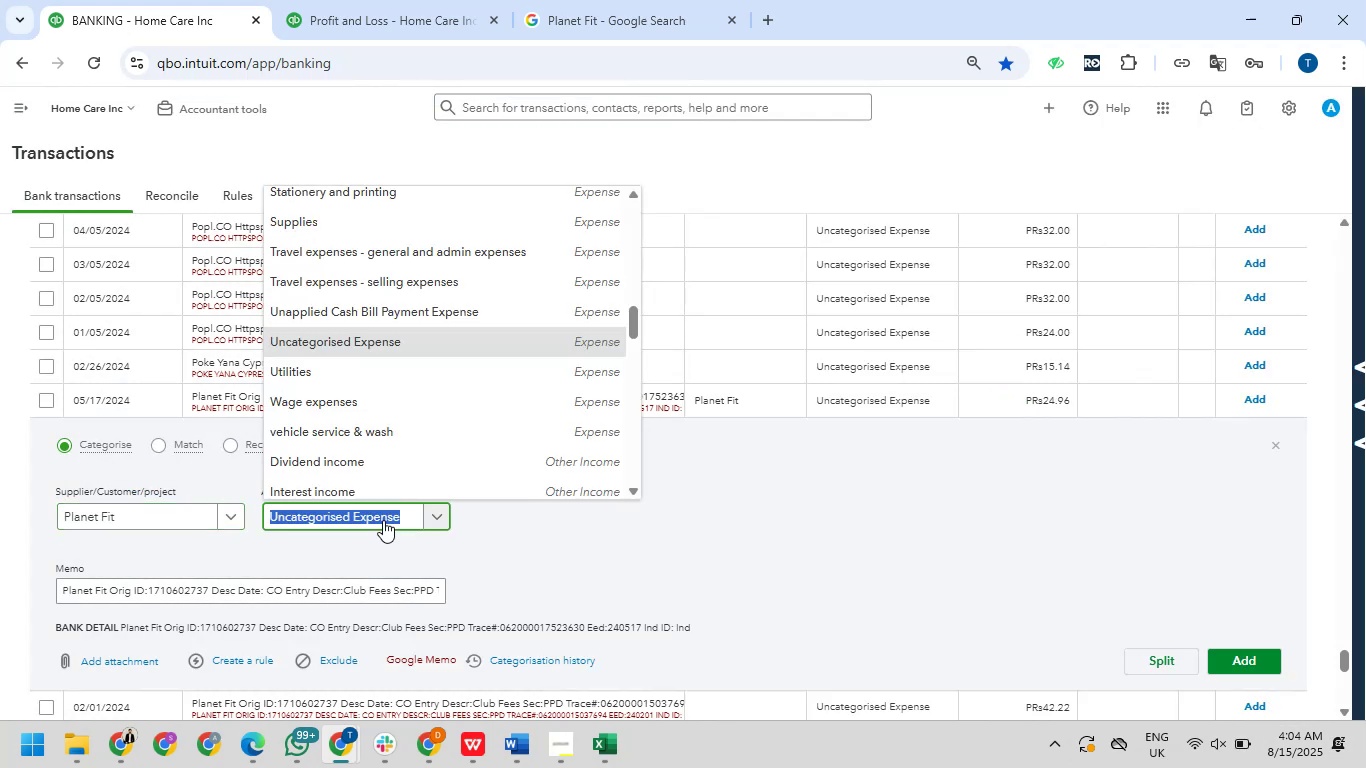 
type(a)
key(Backspace)
type(subs)
 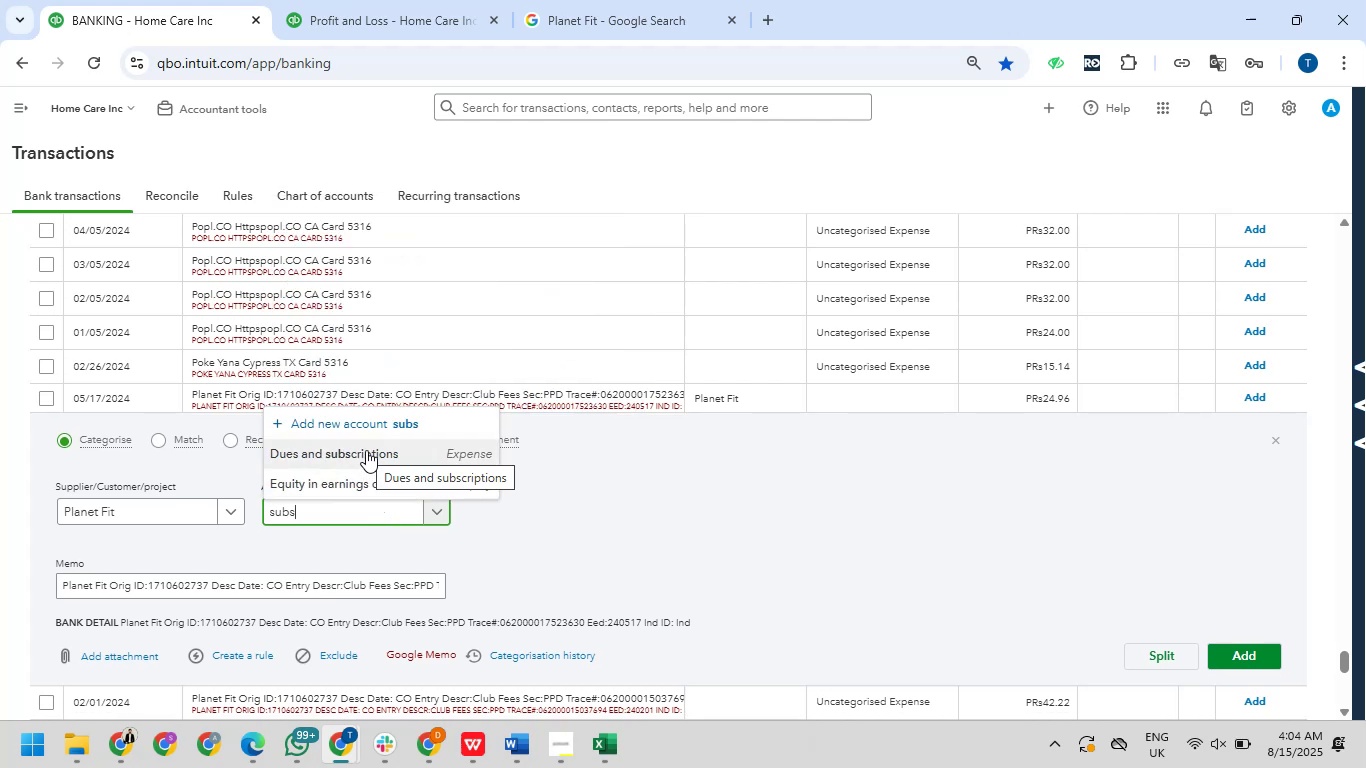 
left_click([366, 450])
 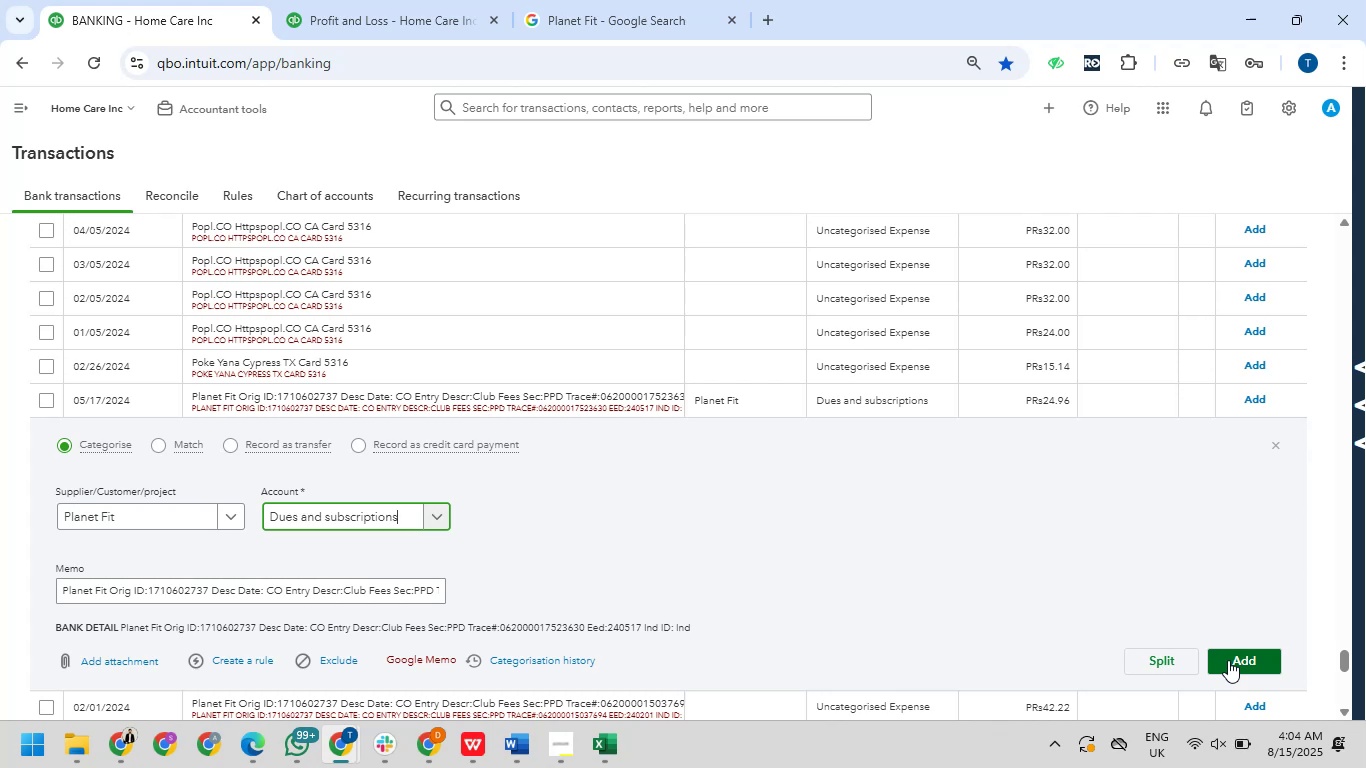 
wait(5.55)
 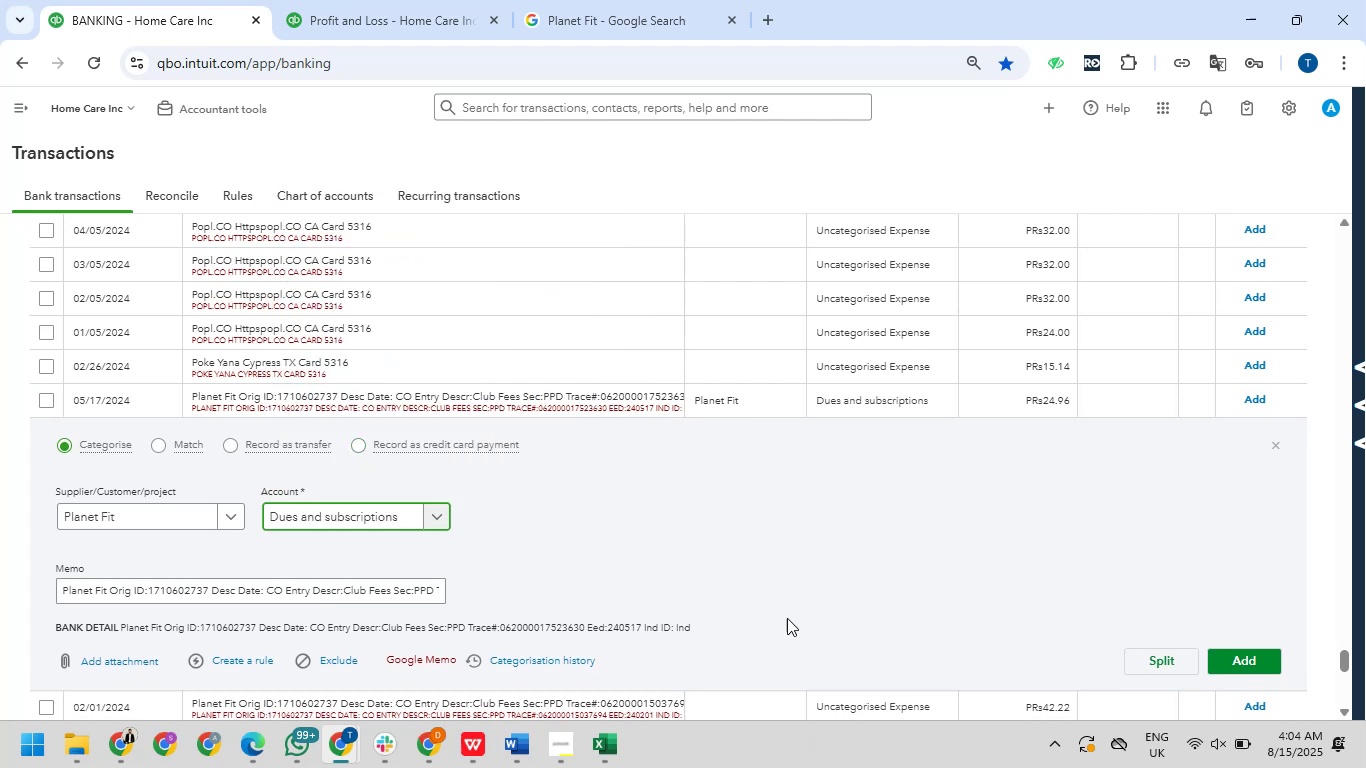 
left_click([1228, 660])
 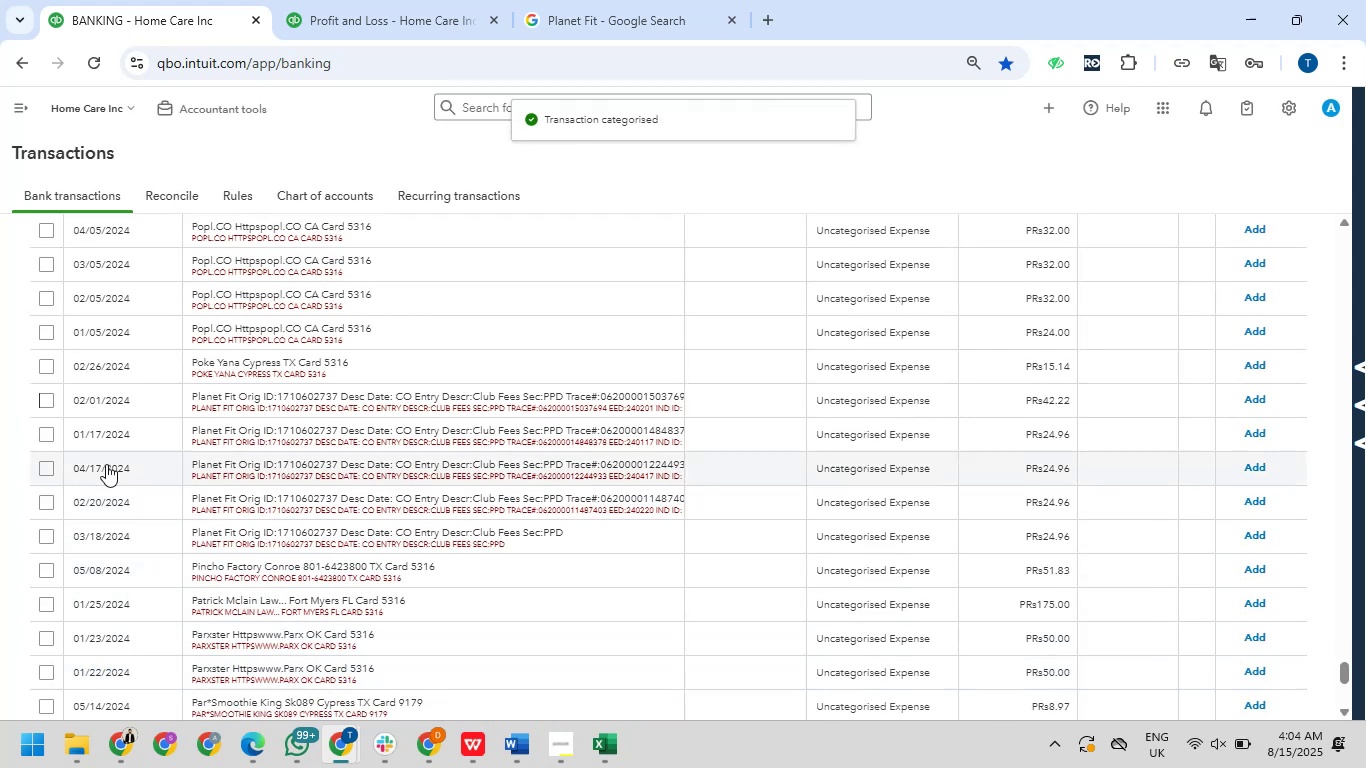 
wait(7.76)
 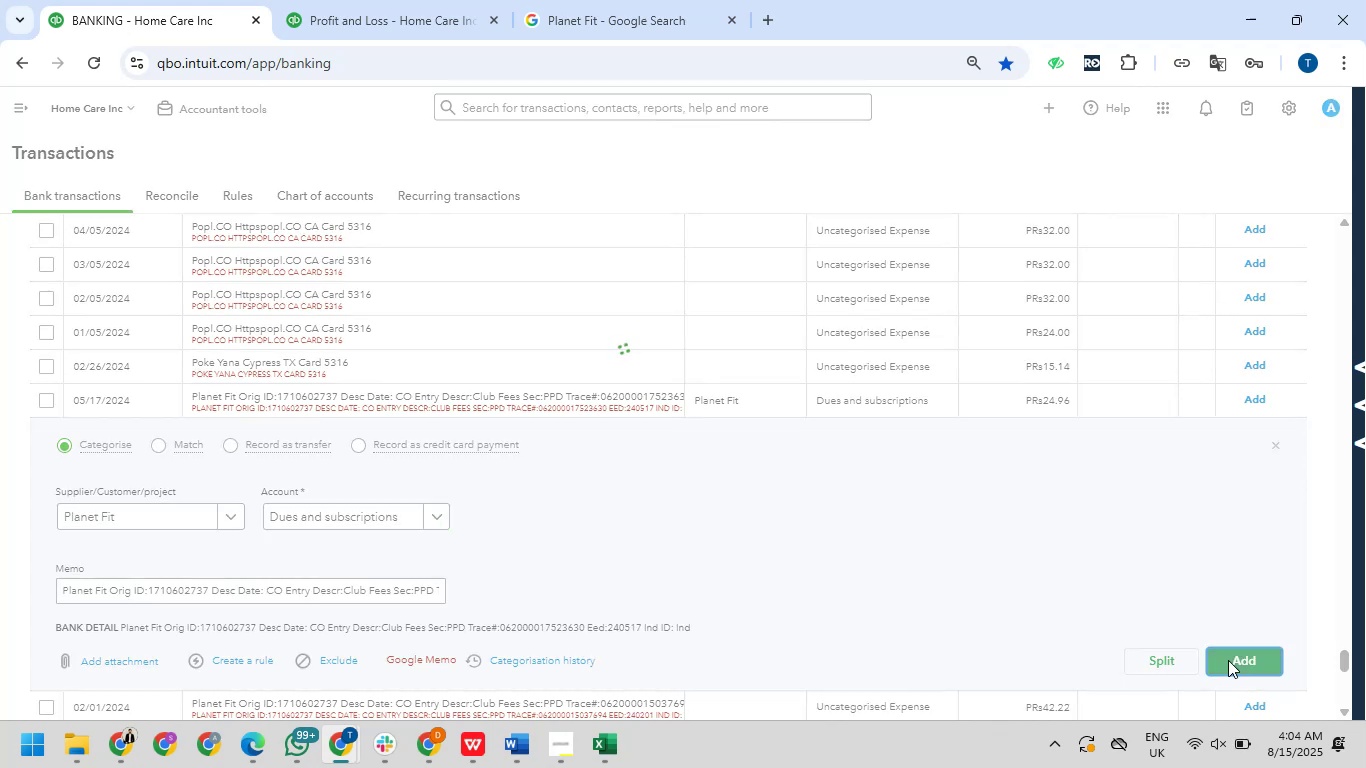 
left_click([46, 401])
 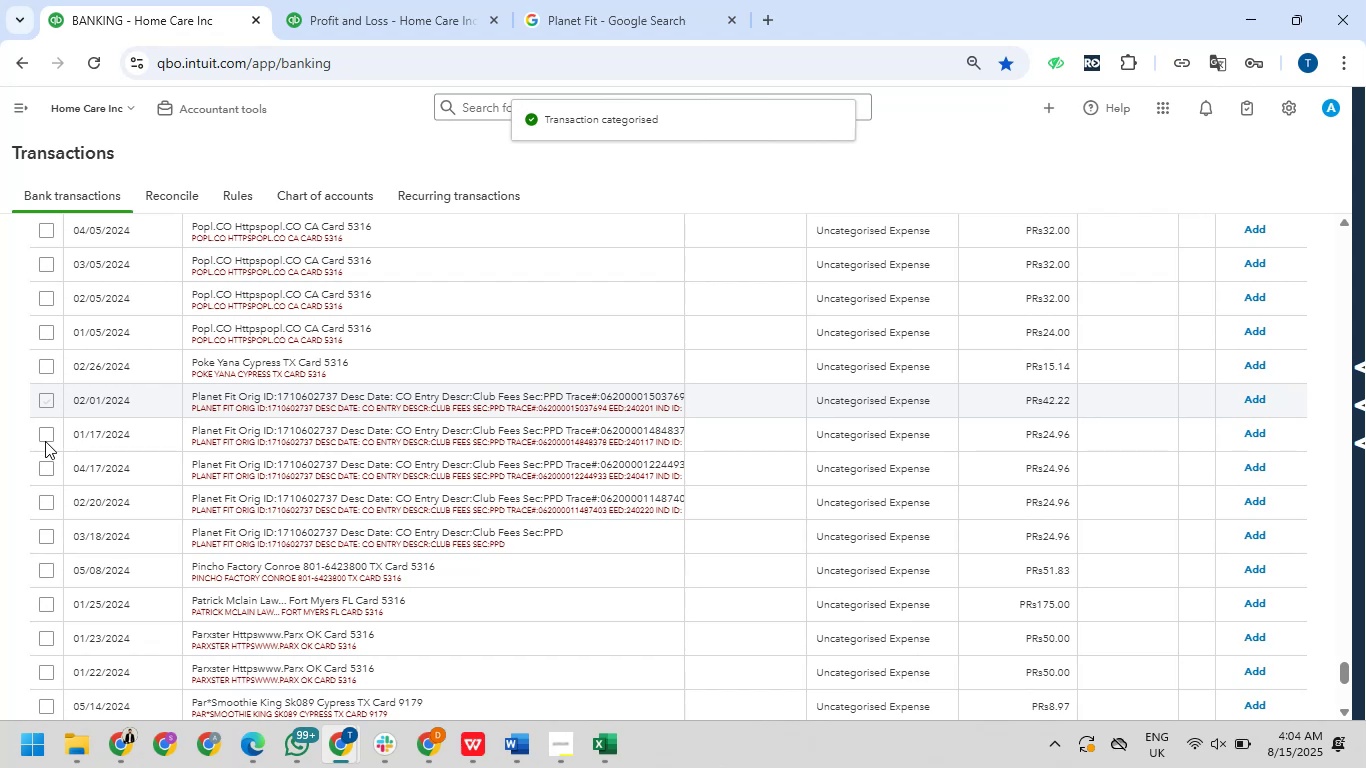 
left_click([48, 436])
 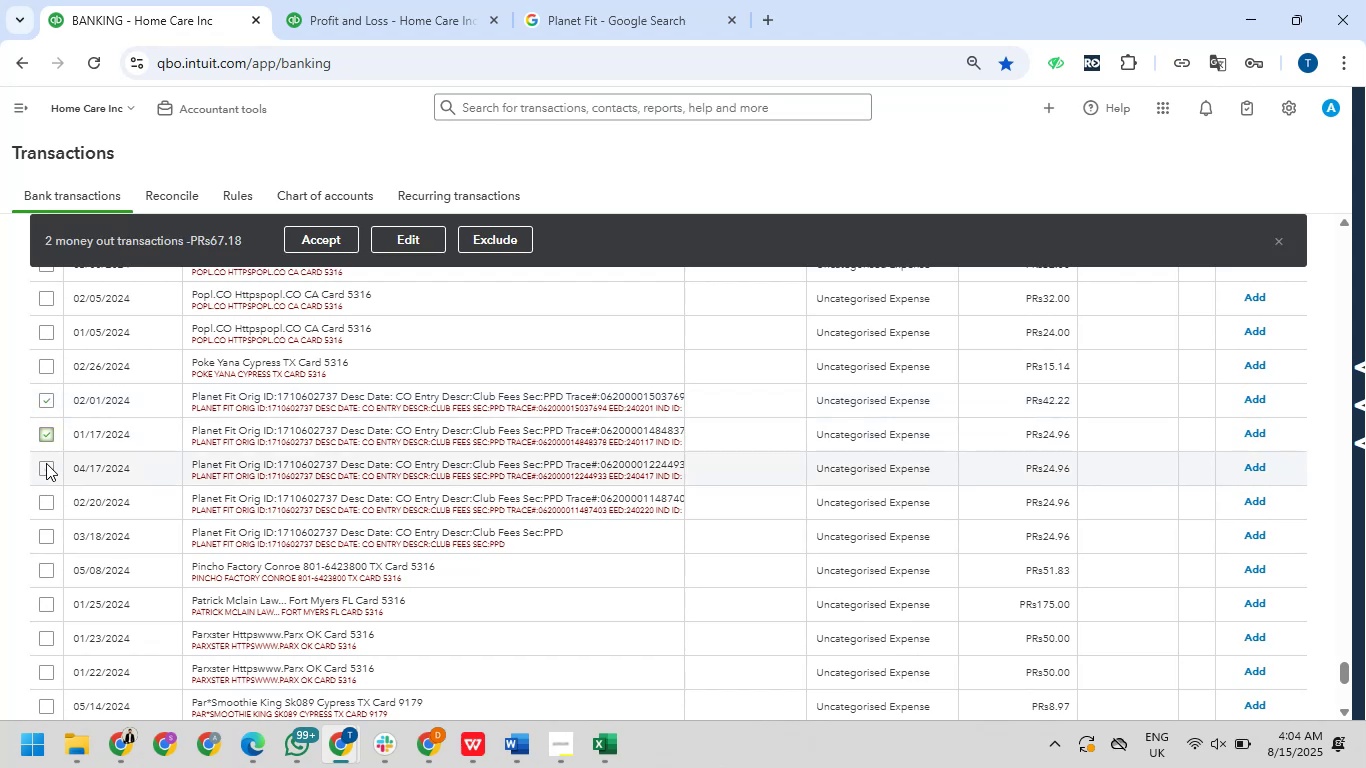 
left_click([46, 463])
 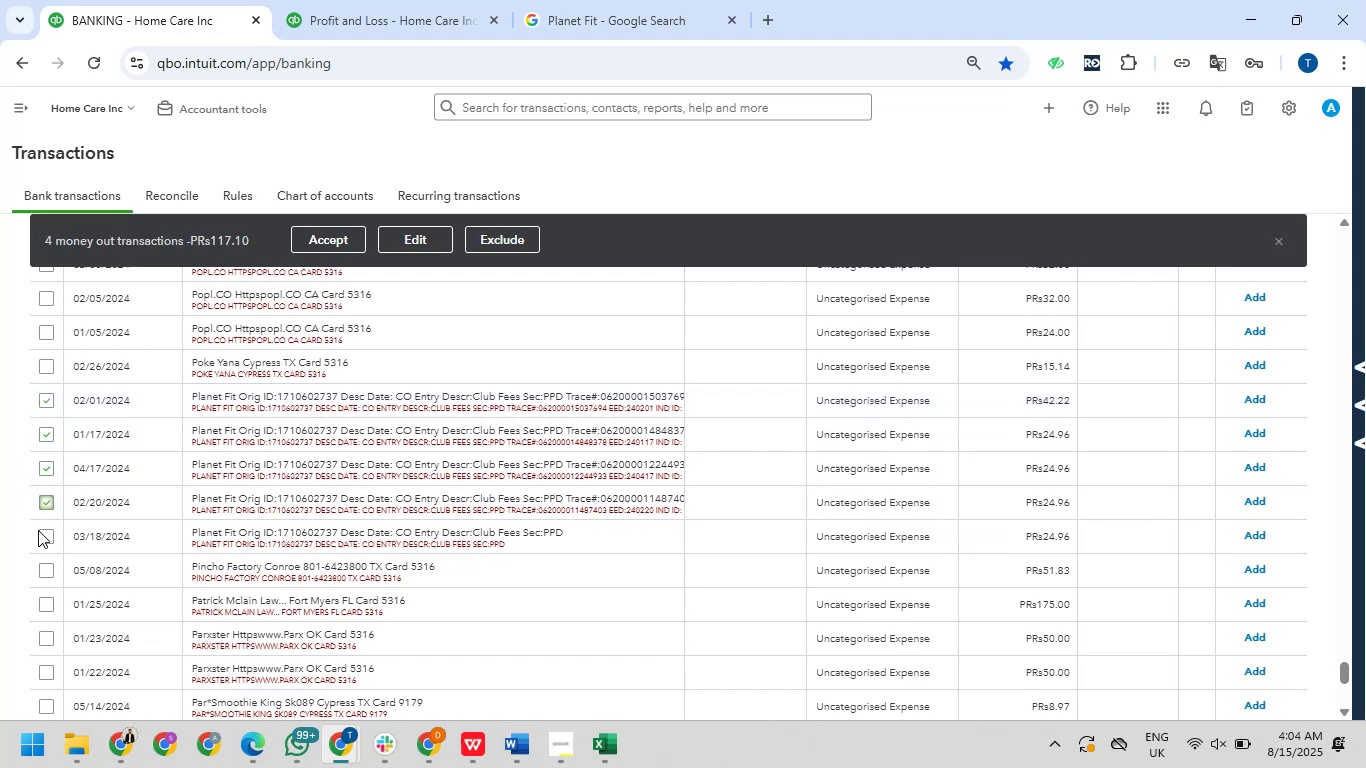 
left_click([44, 529])
 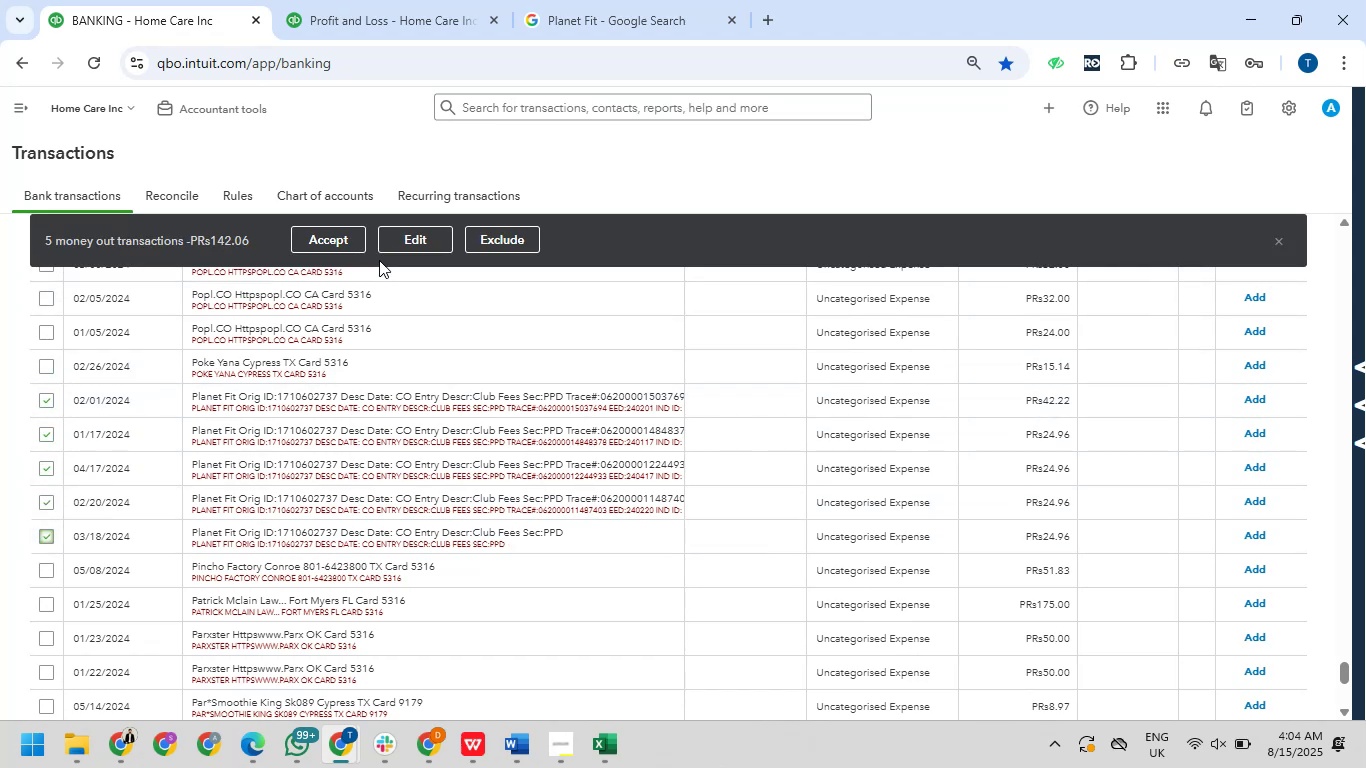 
left_click([411, 241])
 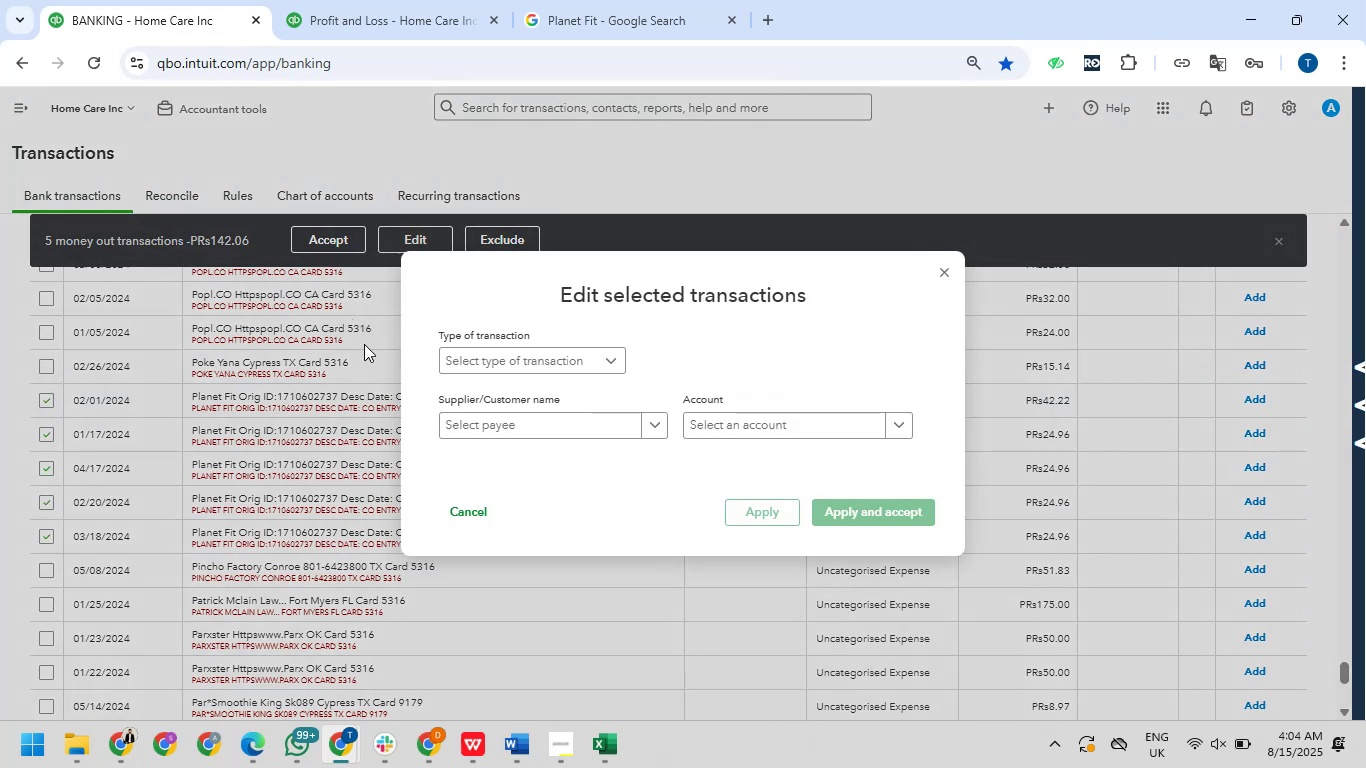 
left_click([473, 364])
 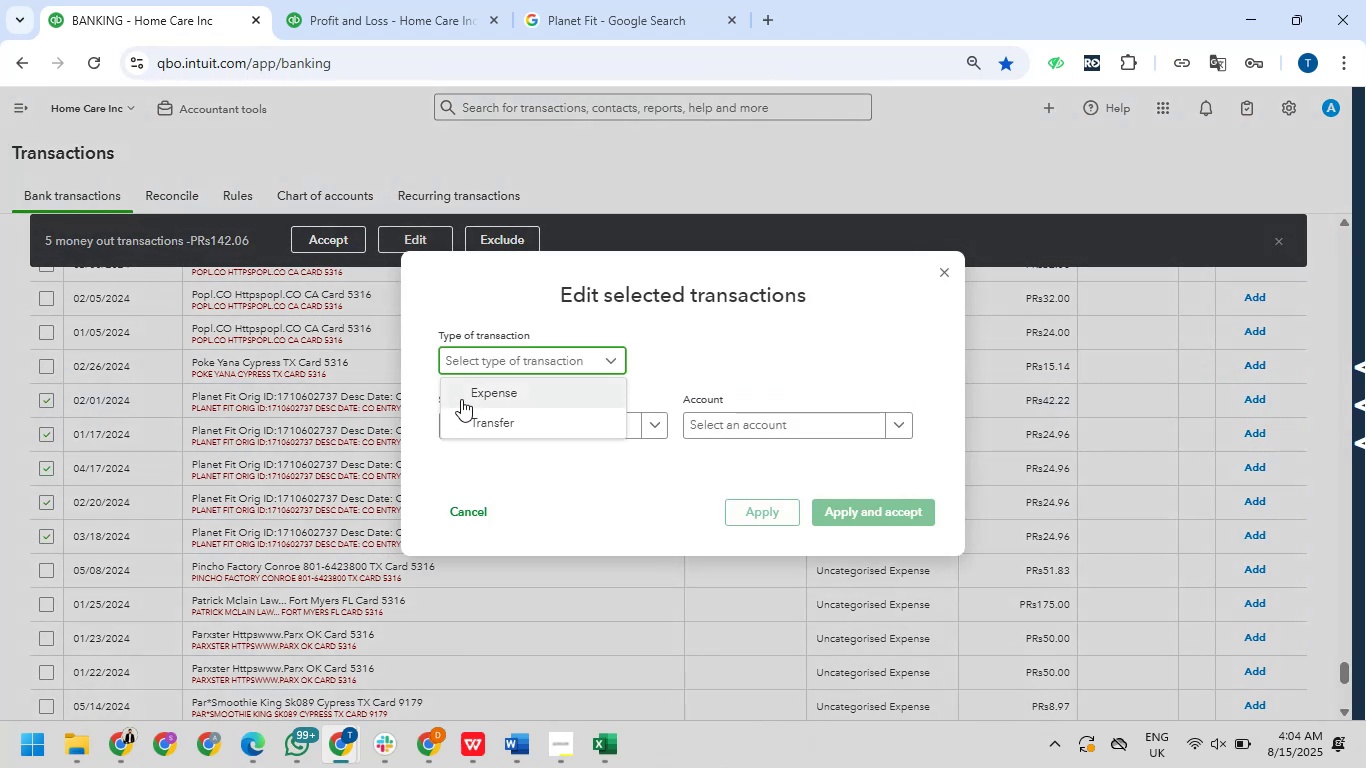 
left_click([463, 389])
 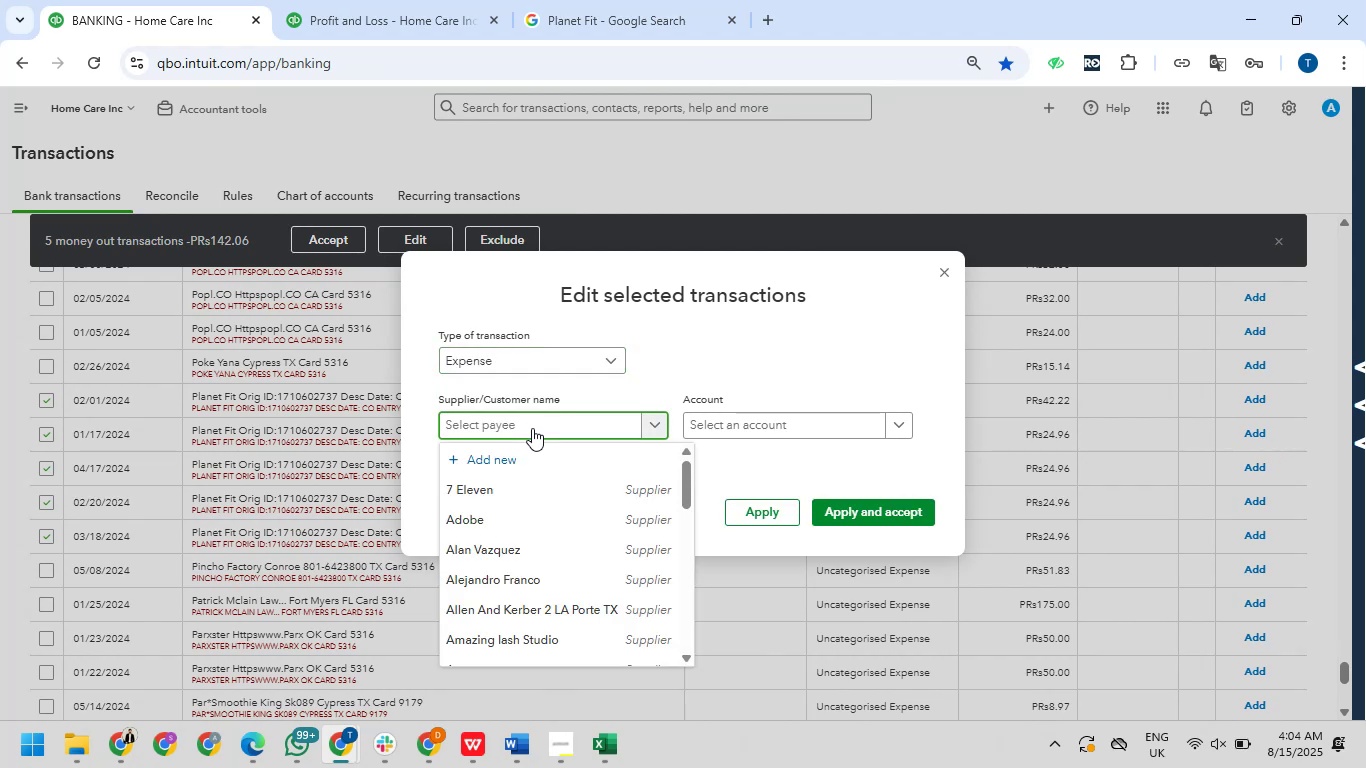 
scroll: coordinate [520, 478], scroll_direction: down, amount: 8.0
 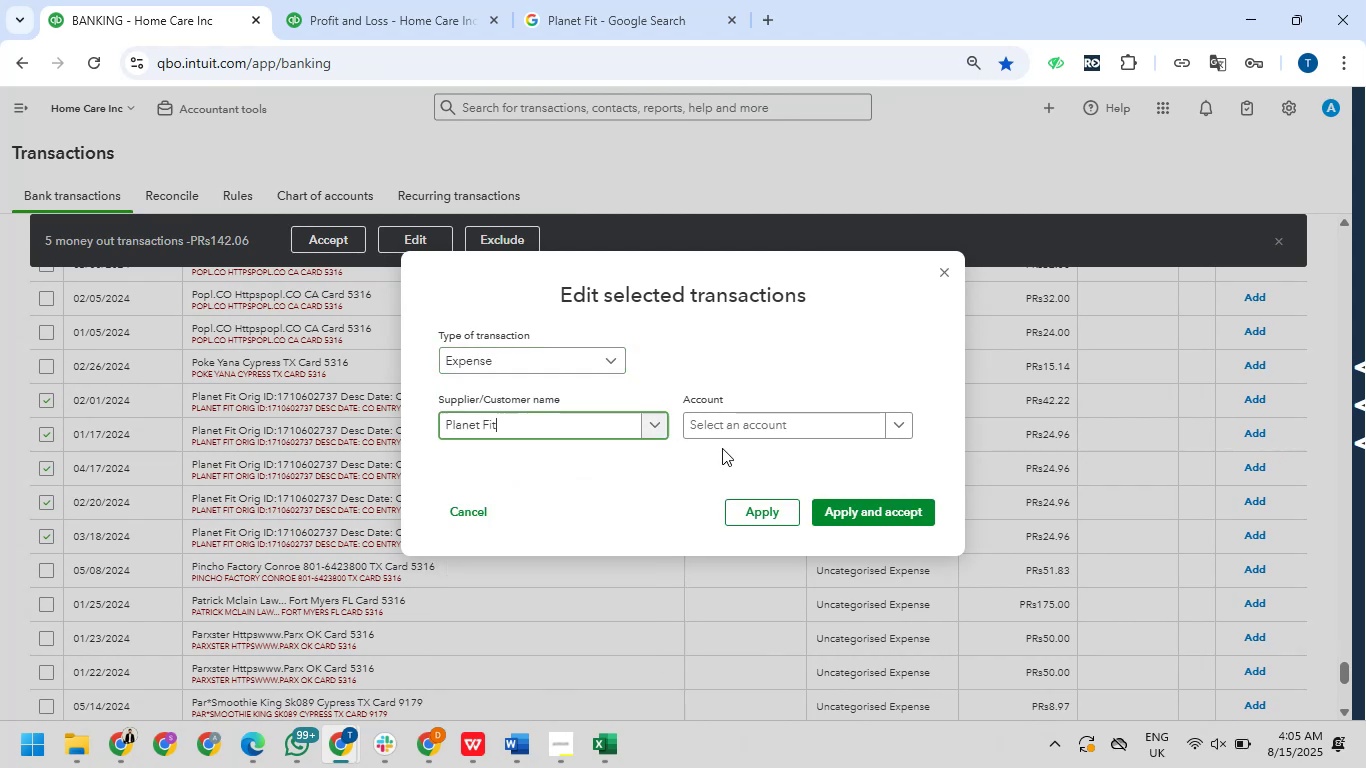 
left_click([752, 434])
 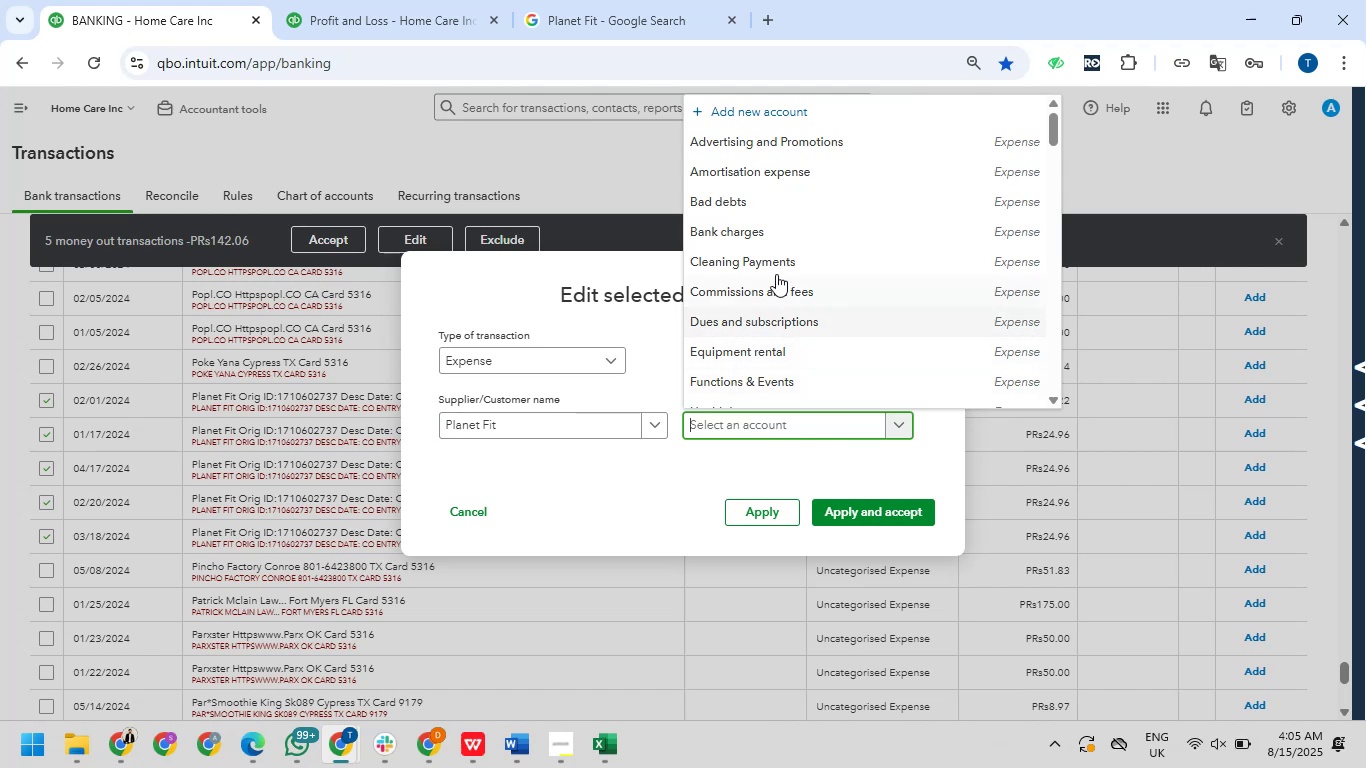 
left_click([771, 318])
 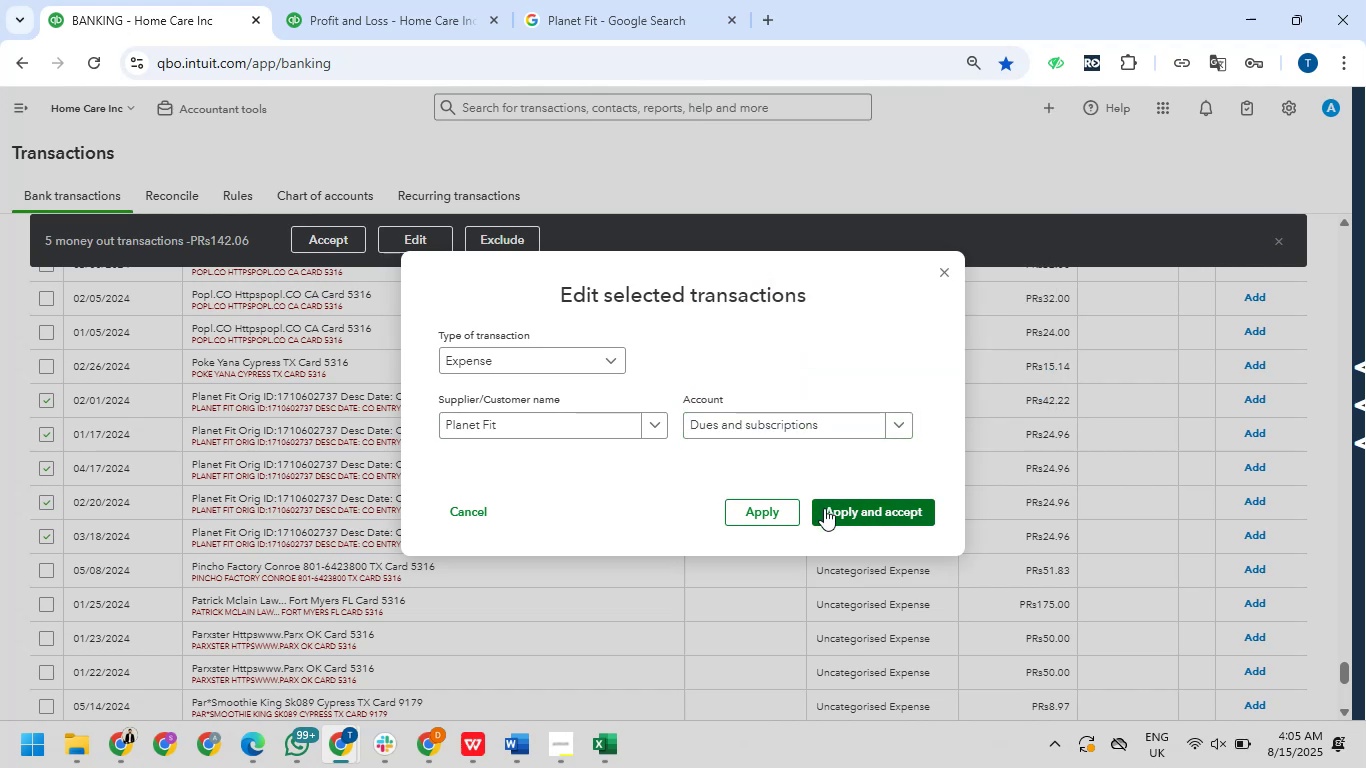 
left_click([831, 508])
 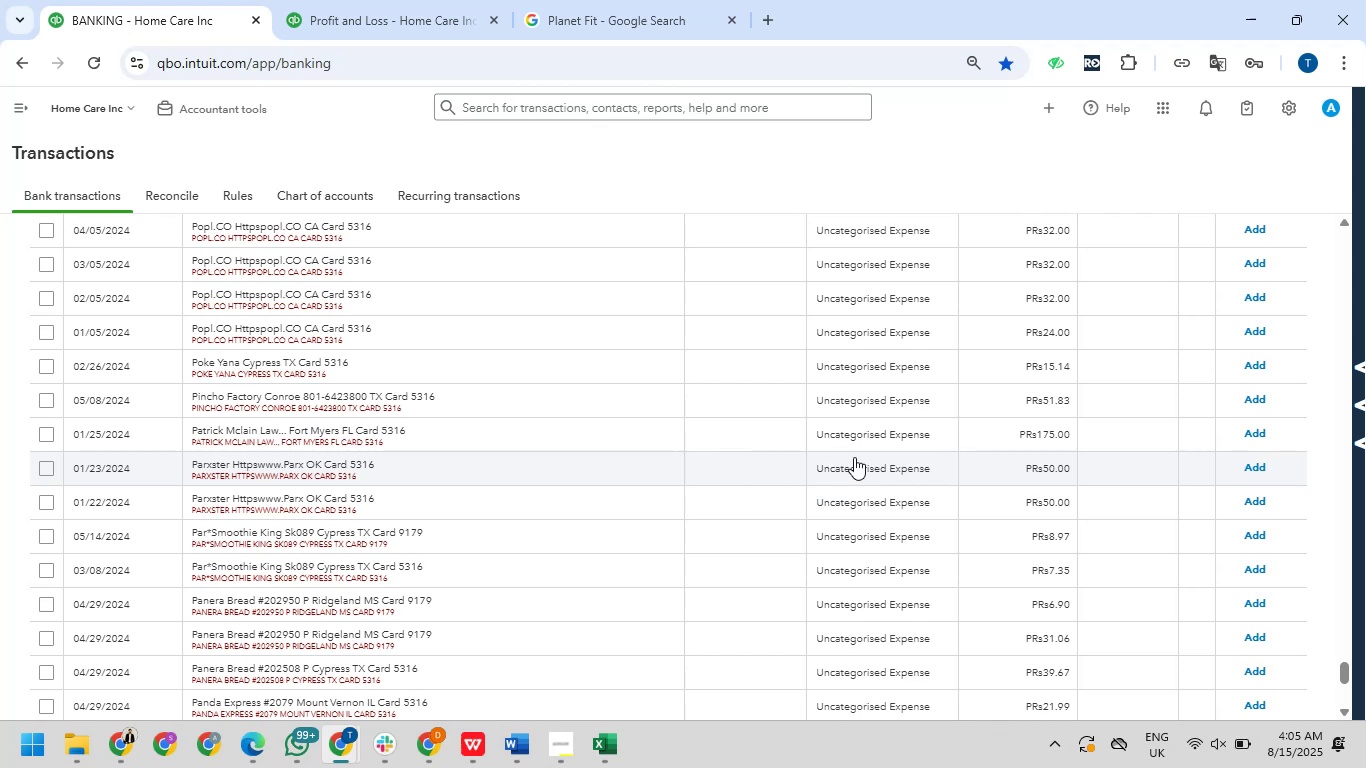 
wait(17.48)
 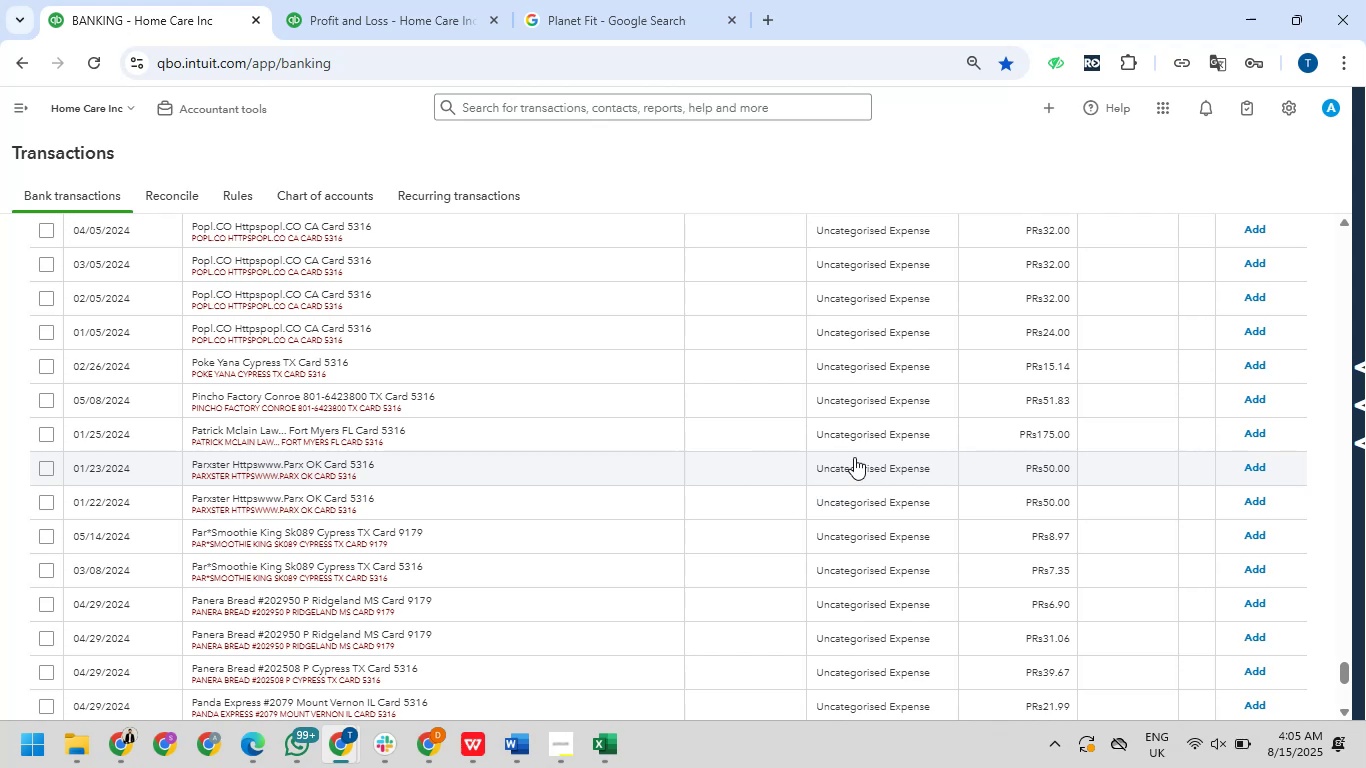 
scroll: coordinate [556, 502], scroll_direction: up, amount: 2.0
 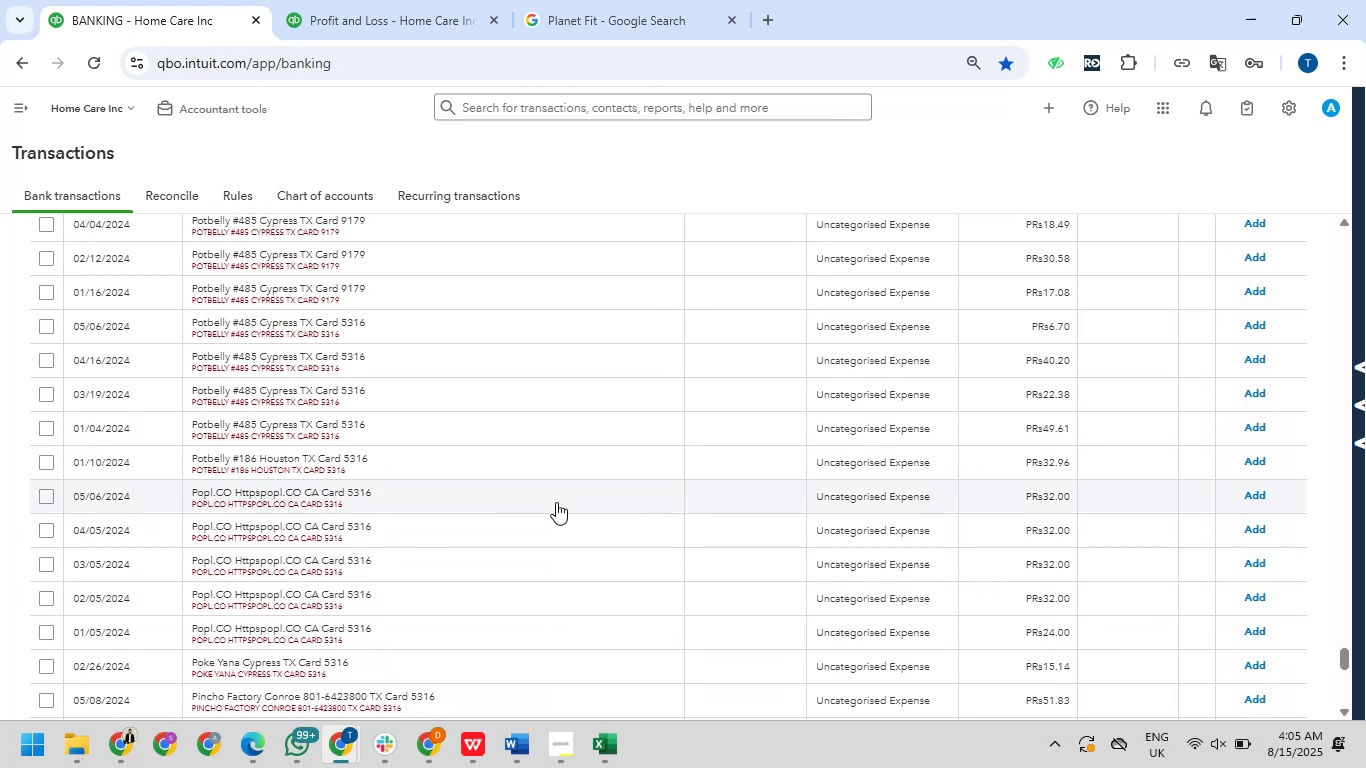 
scroll: coordinate [556, 503], scroll_direction: down, amount: 1.0
 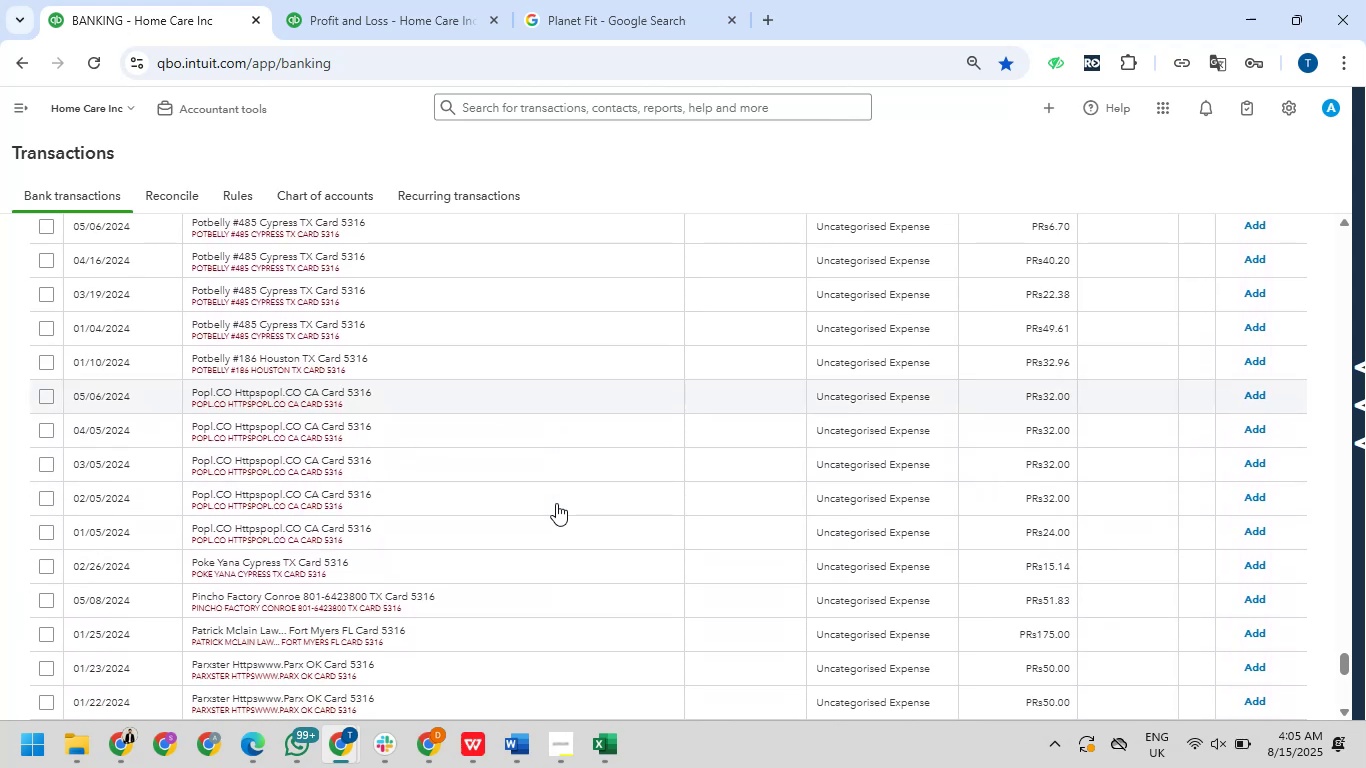 
scroll: coordinate [556, 503], scroll_direction: up, amount: 4.0
 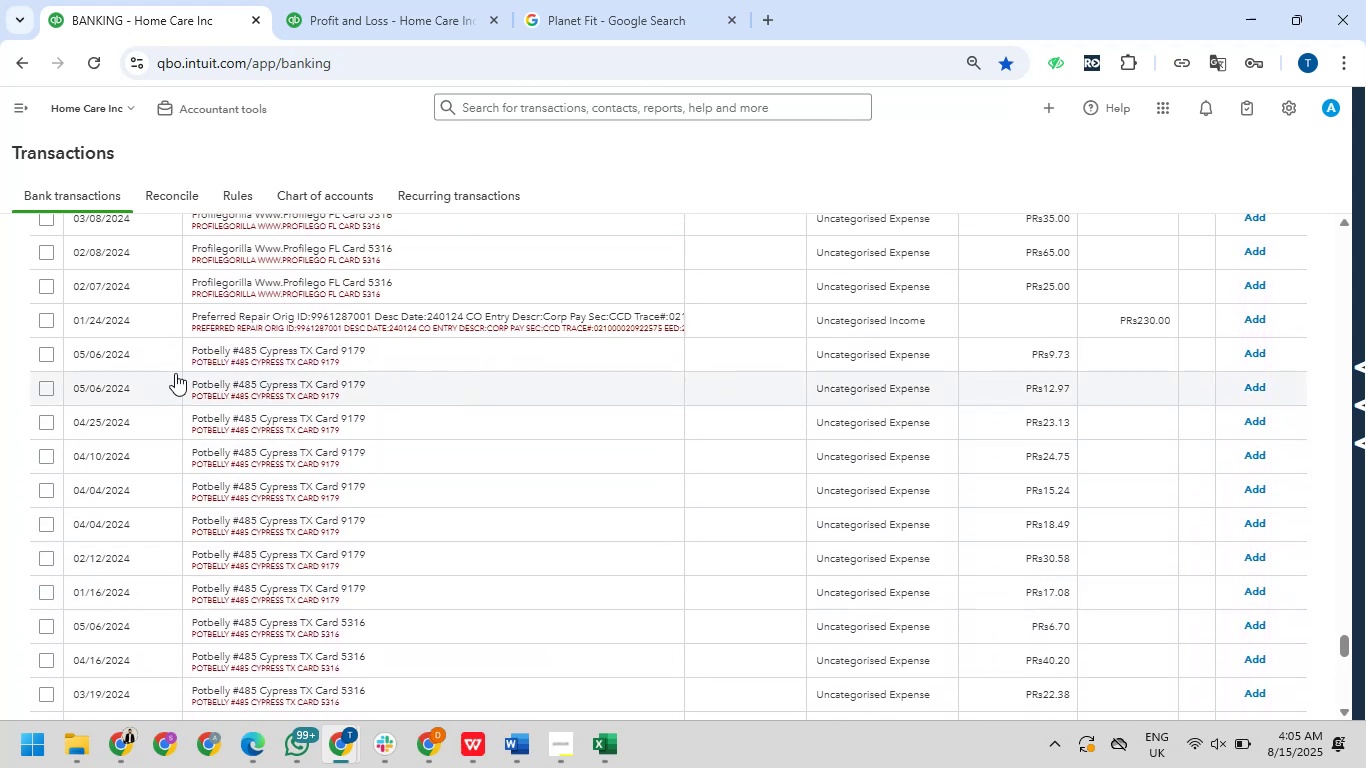 
left_click_drag(start_coordinate=[190, 346], to_coordinate=[231, 349])
 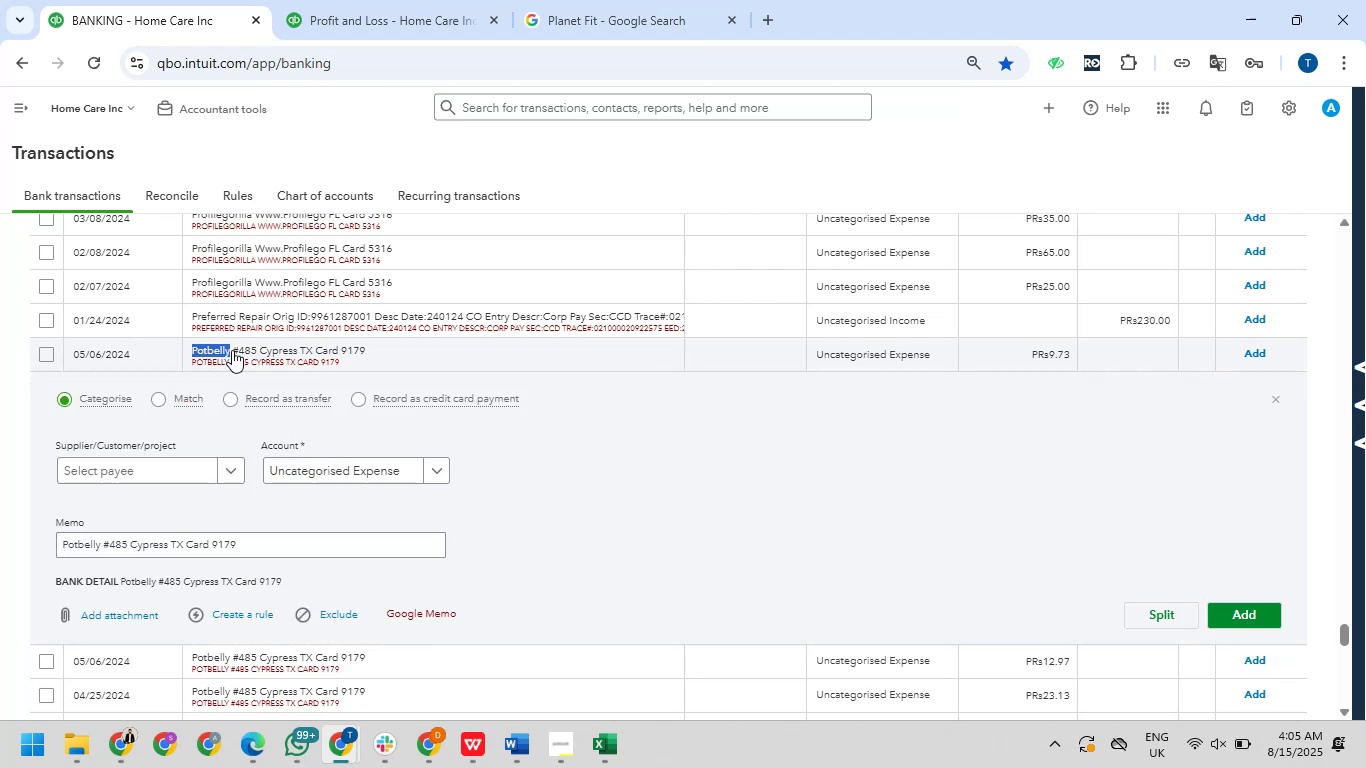 
key(Control+C)
 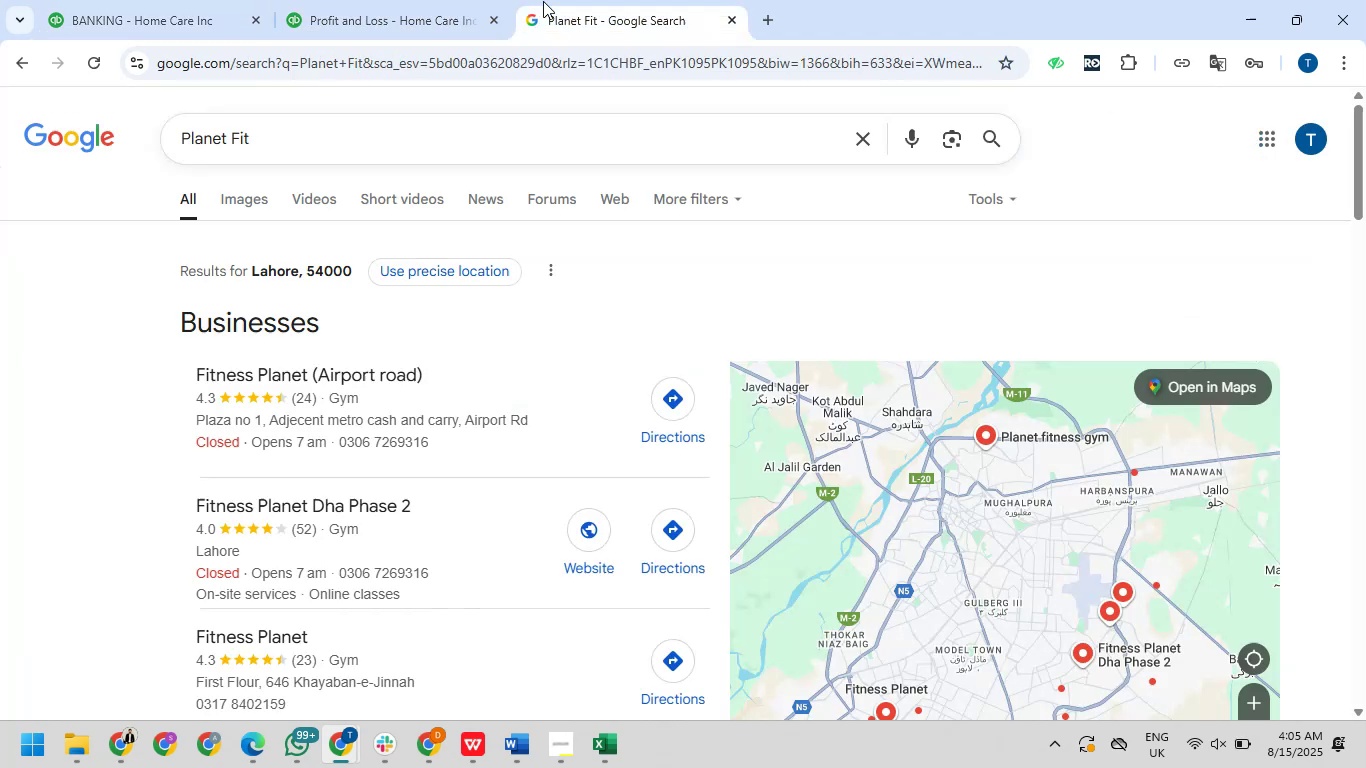 
left_click_drag(start_coordinate=[384, 149], to_coordinate=[83, 134])
 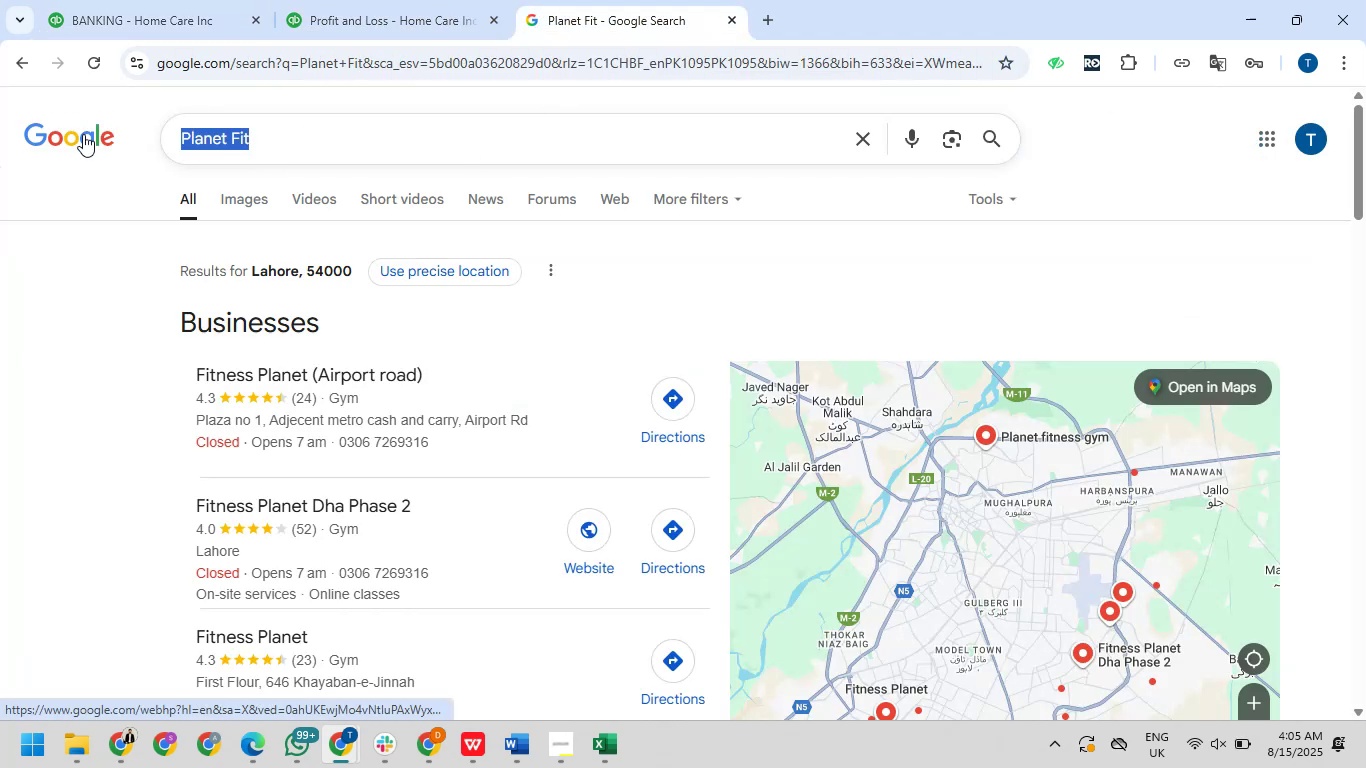 
key(Control+V)
 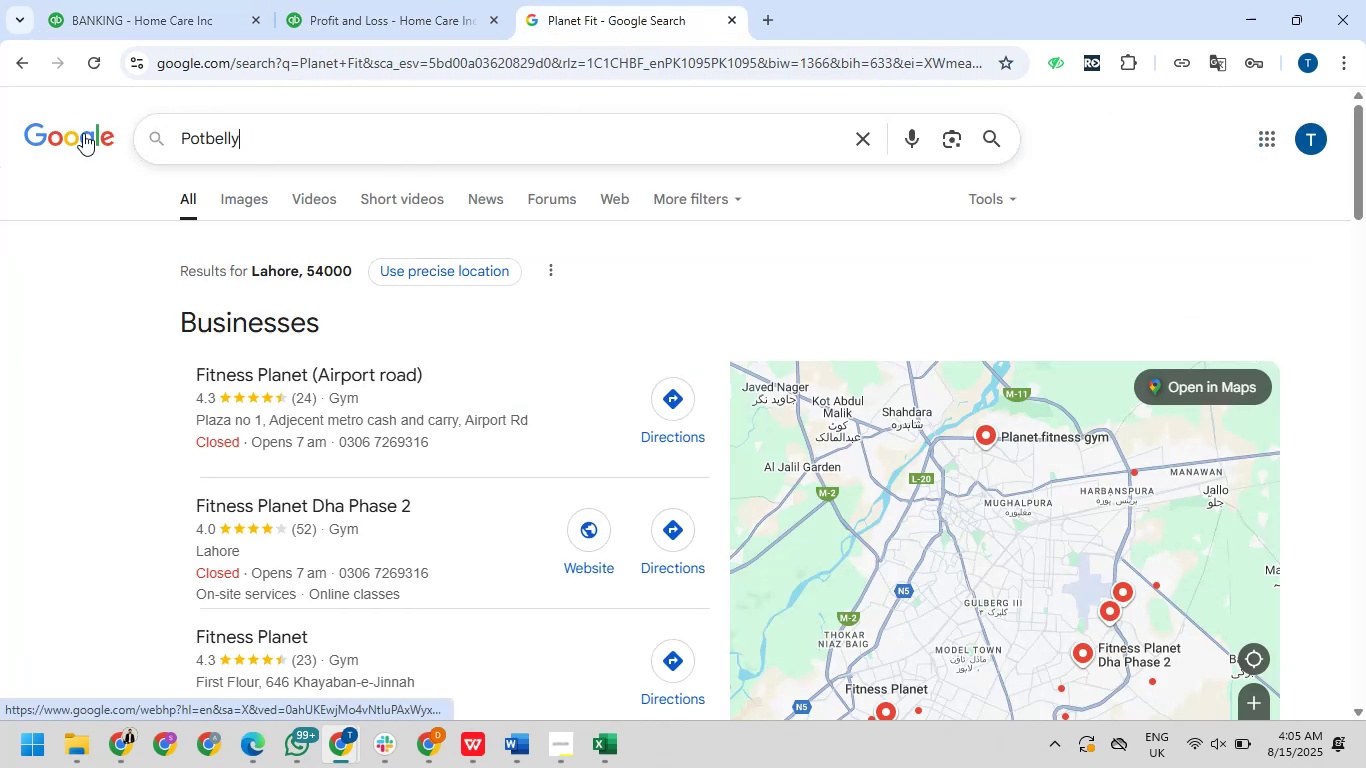 
key(NumpadEnter)
 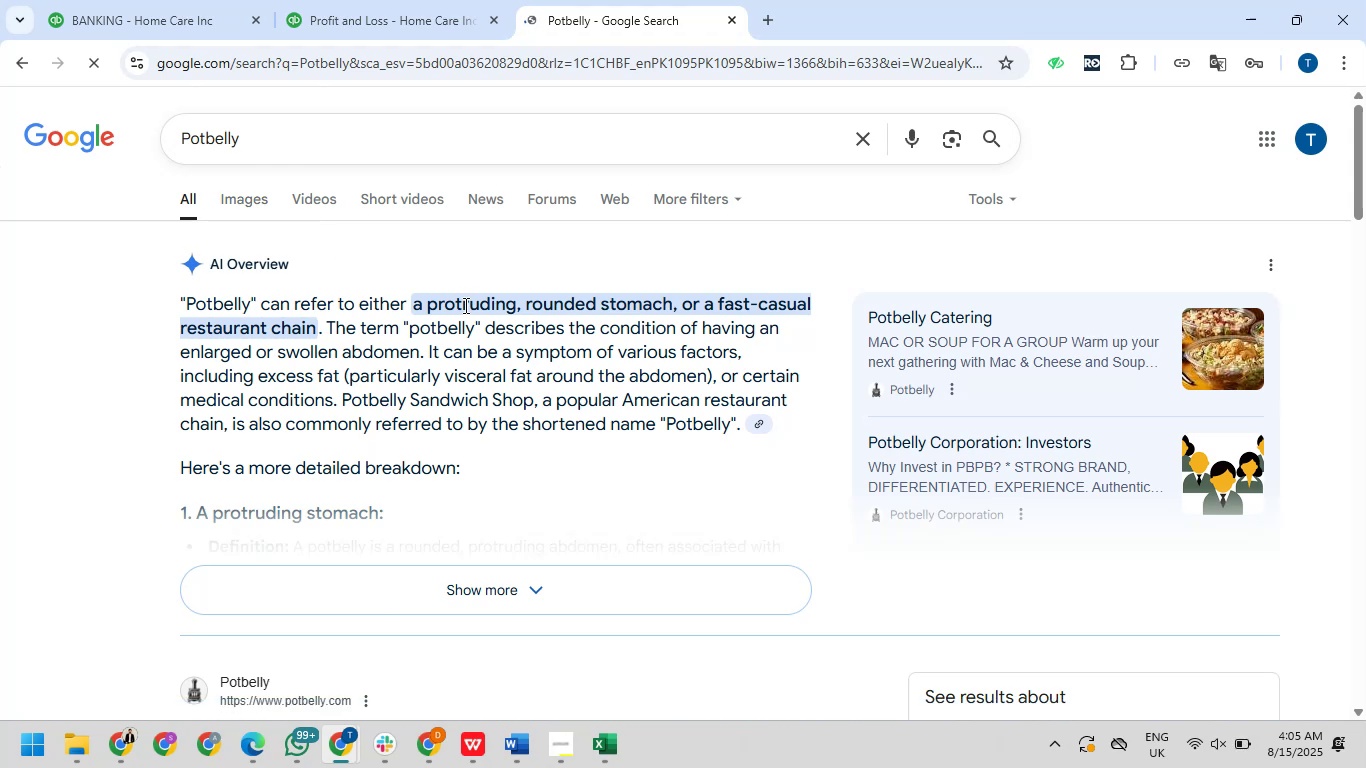 
wait(9.05)
 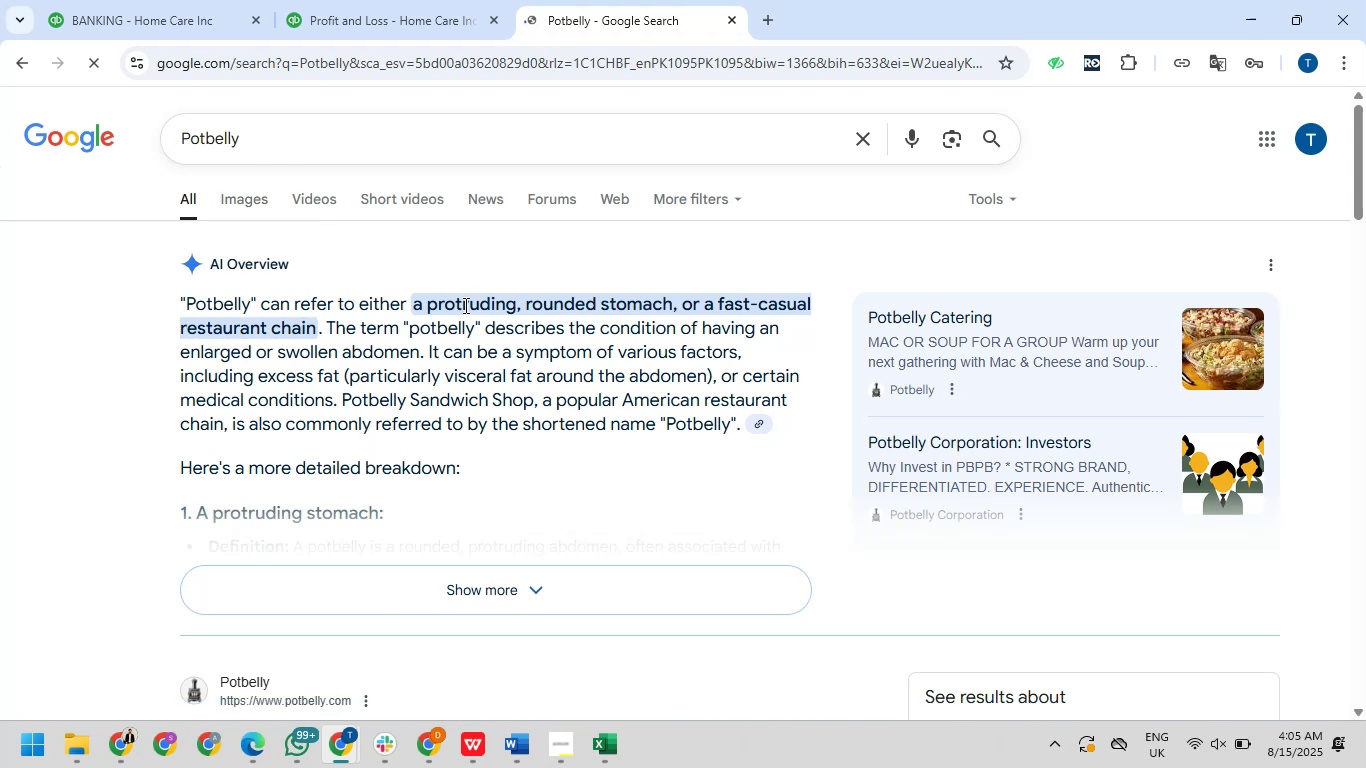 
scroll: coordinate [458, 316], scroll_direction: down, amount: 4.0
 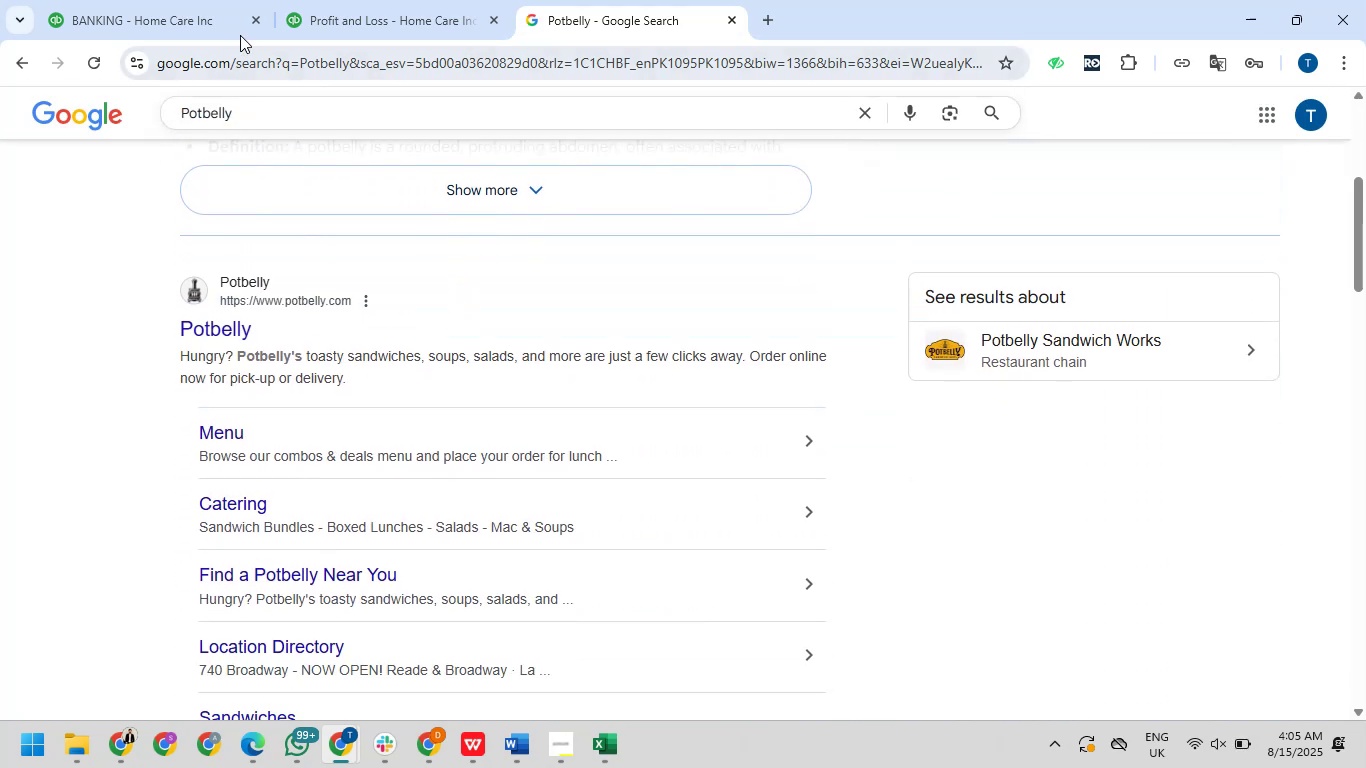 
left_click([150, 2])
 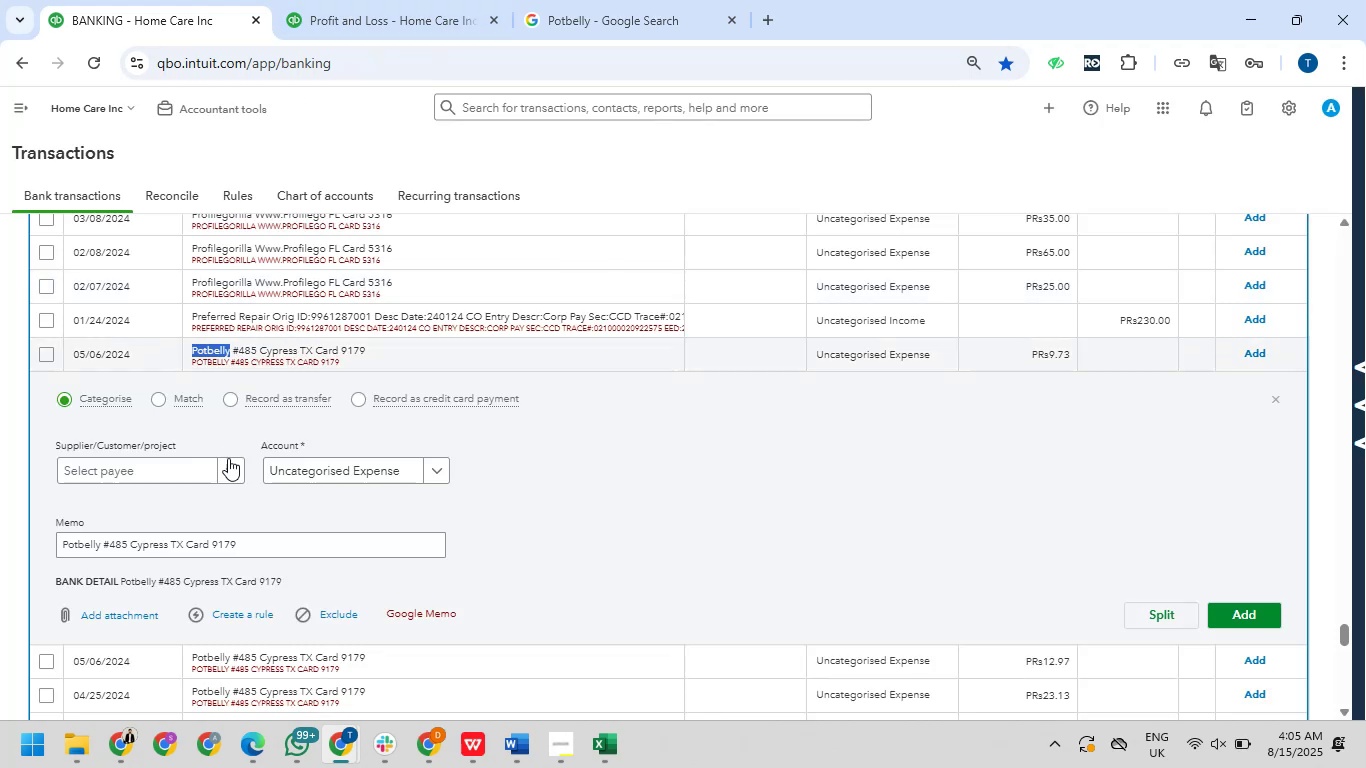 
key(Control+C)
 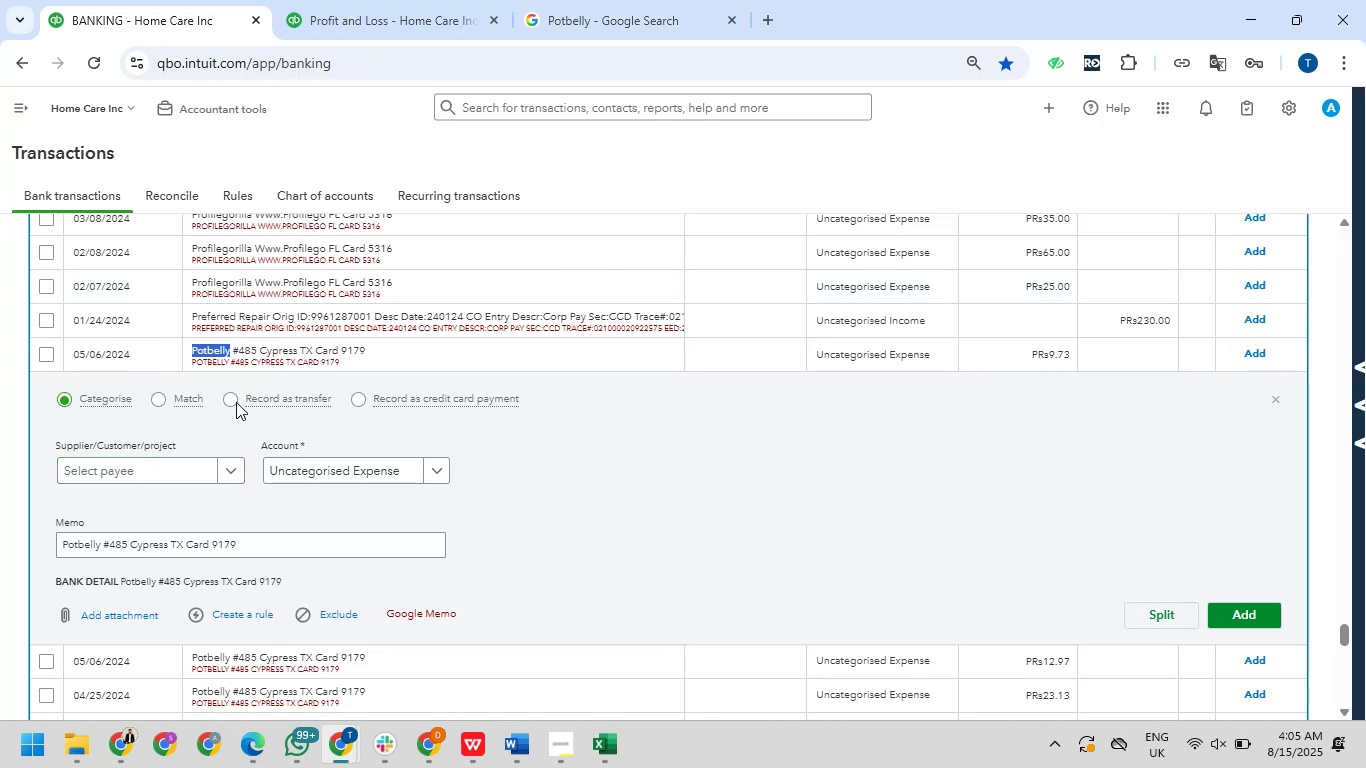 
scroll: coordinate [244, 393], scroll_direction: up, amount: 95.0
 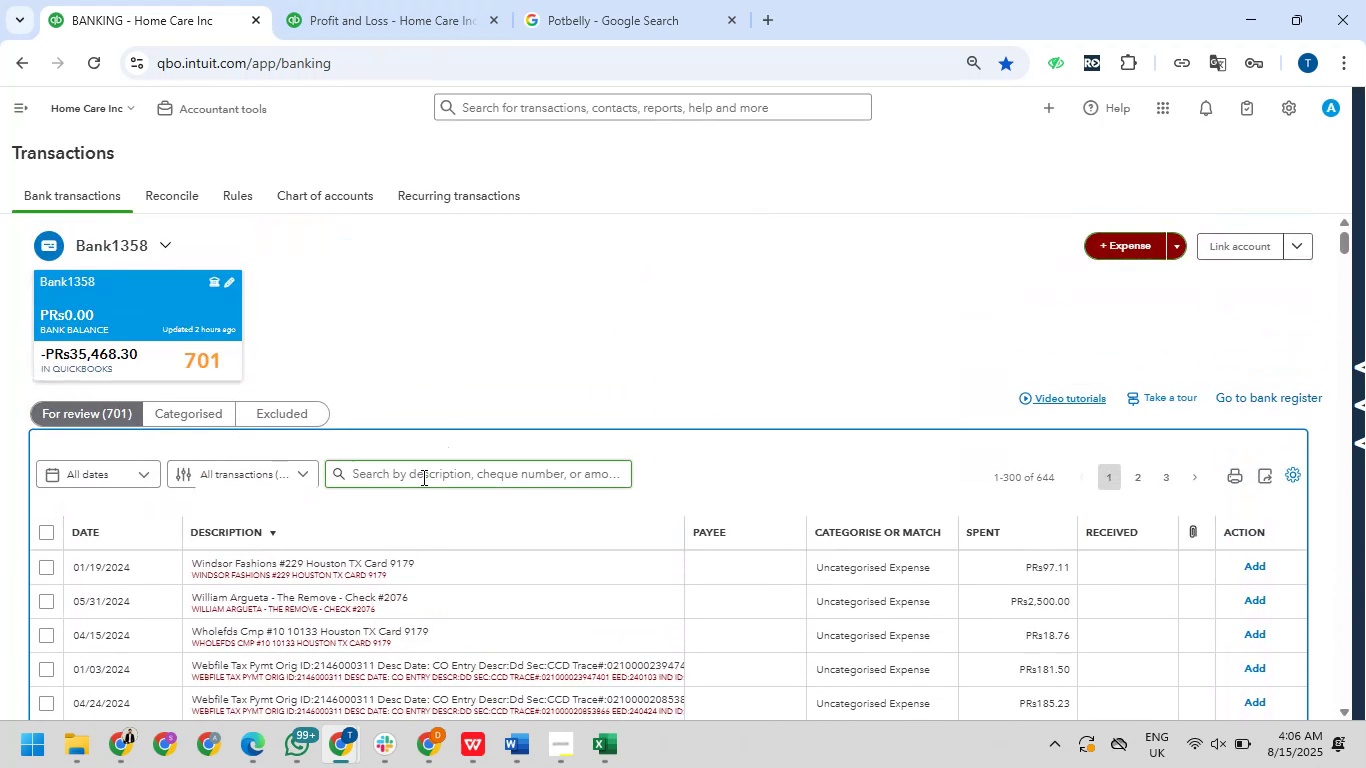 
key(Control+V)
 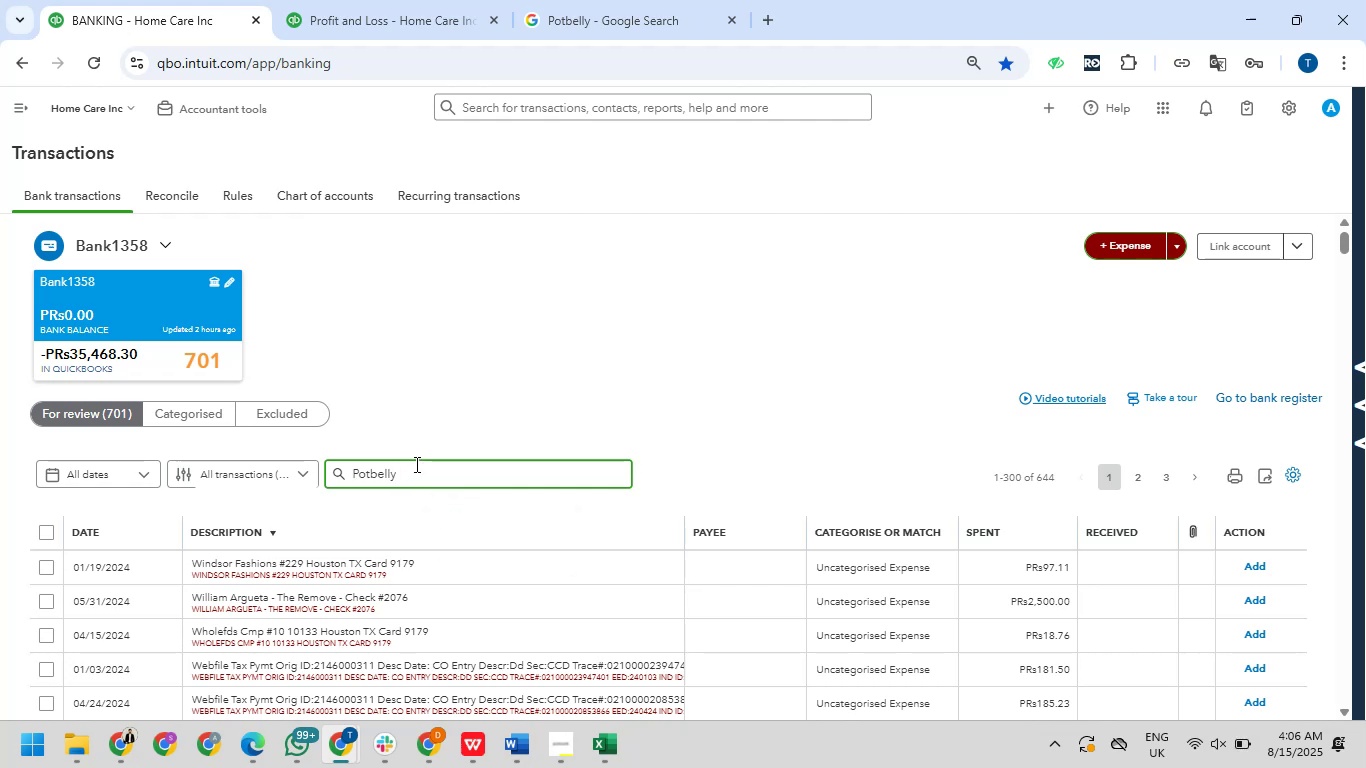 
key(NumpadEnter)
 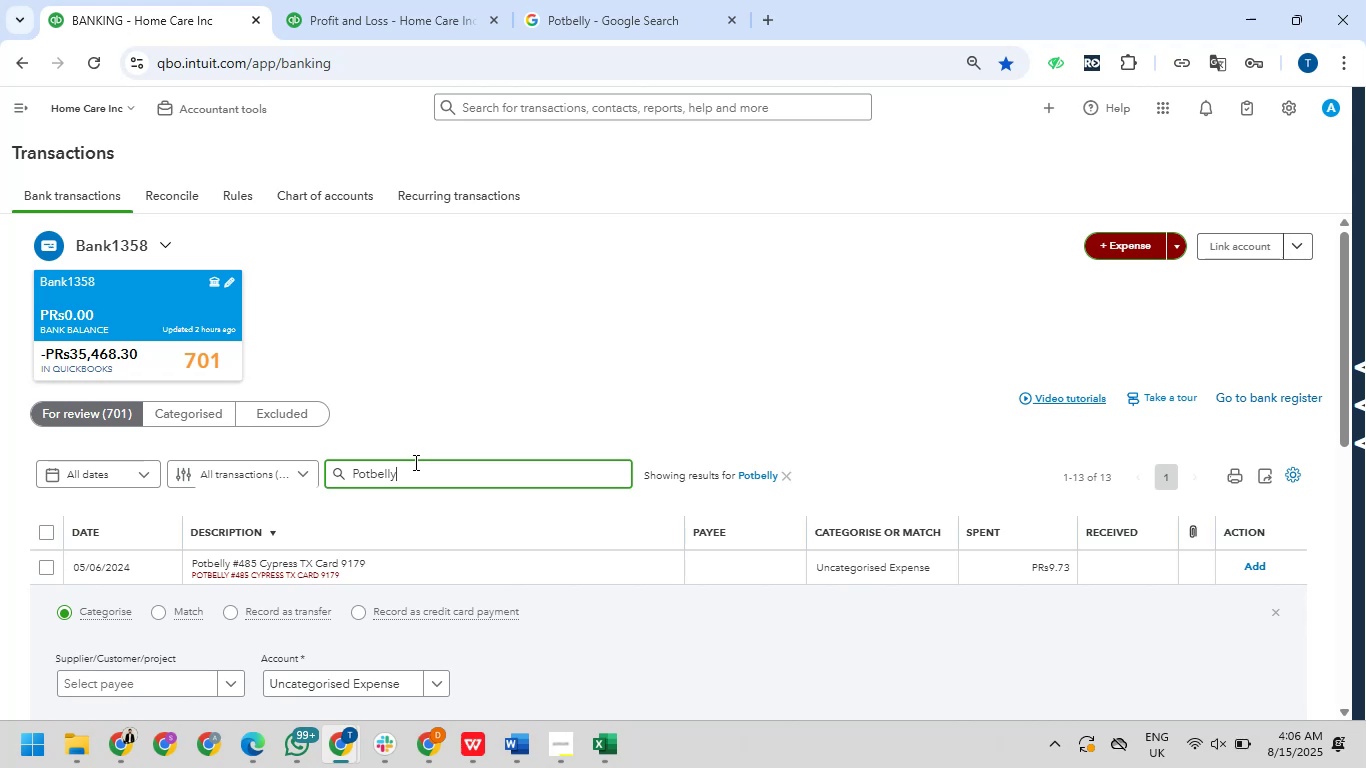 
wait(23.46)
 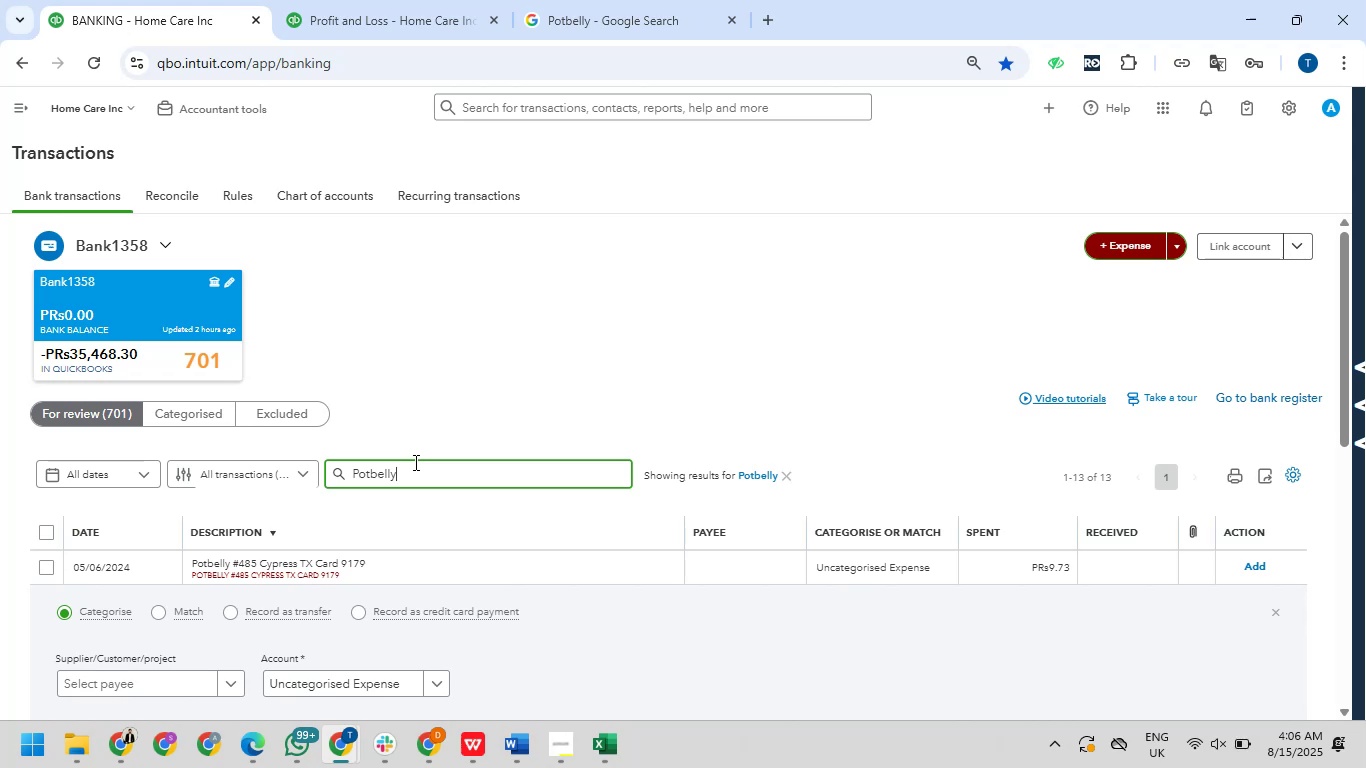 
left_click([1276, 608])
 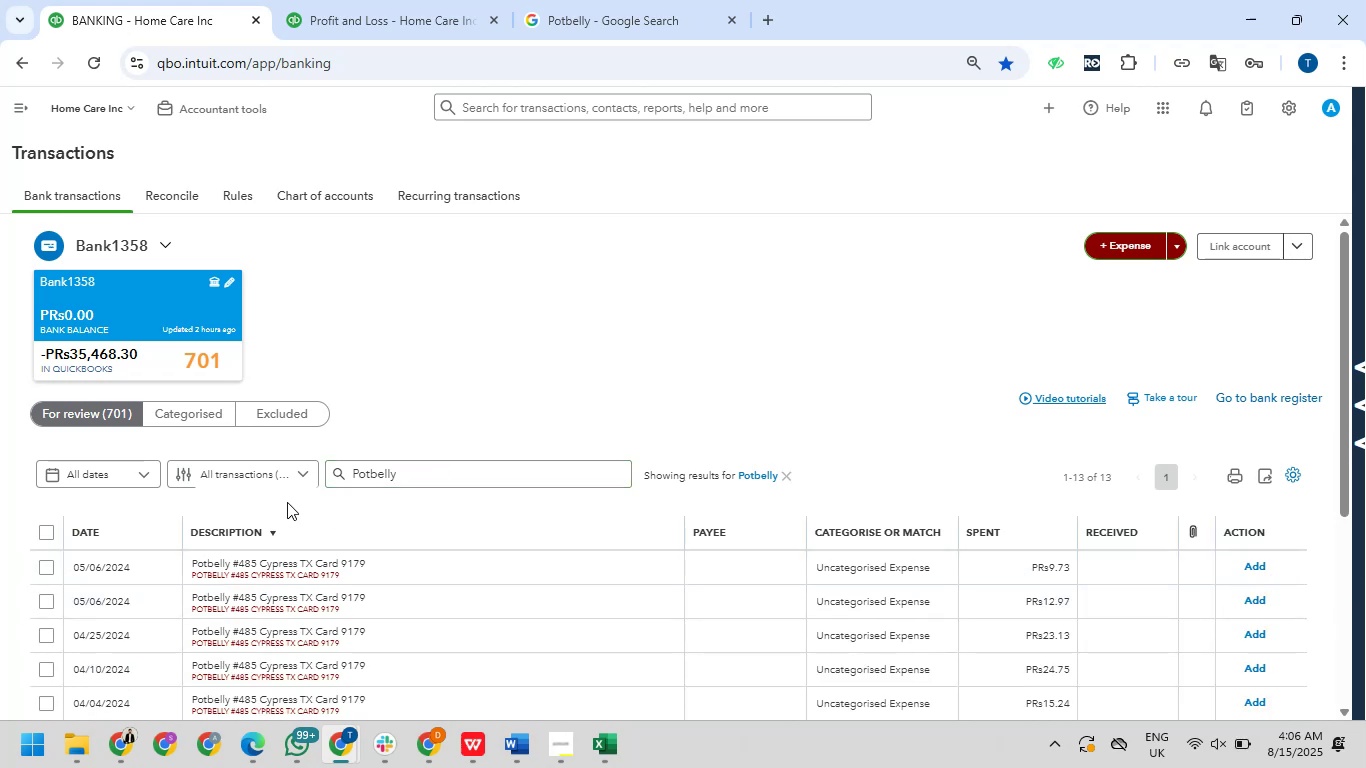 
scroll: coordinate [280, 497], scroll_direction: down, amount: 8.0
 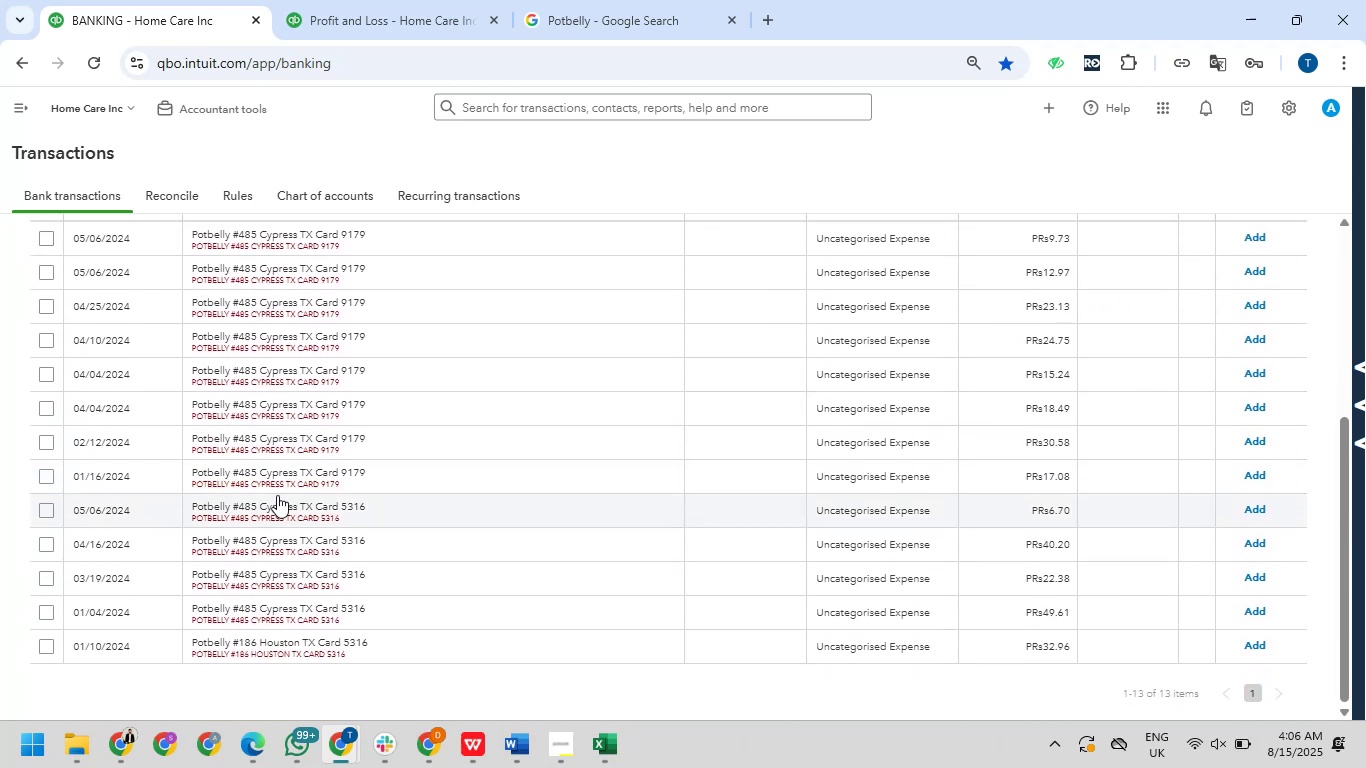 
scroll: coordinate [275, 493], scroll_direction: up, amount: 2.0
 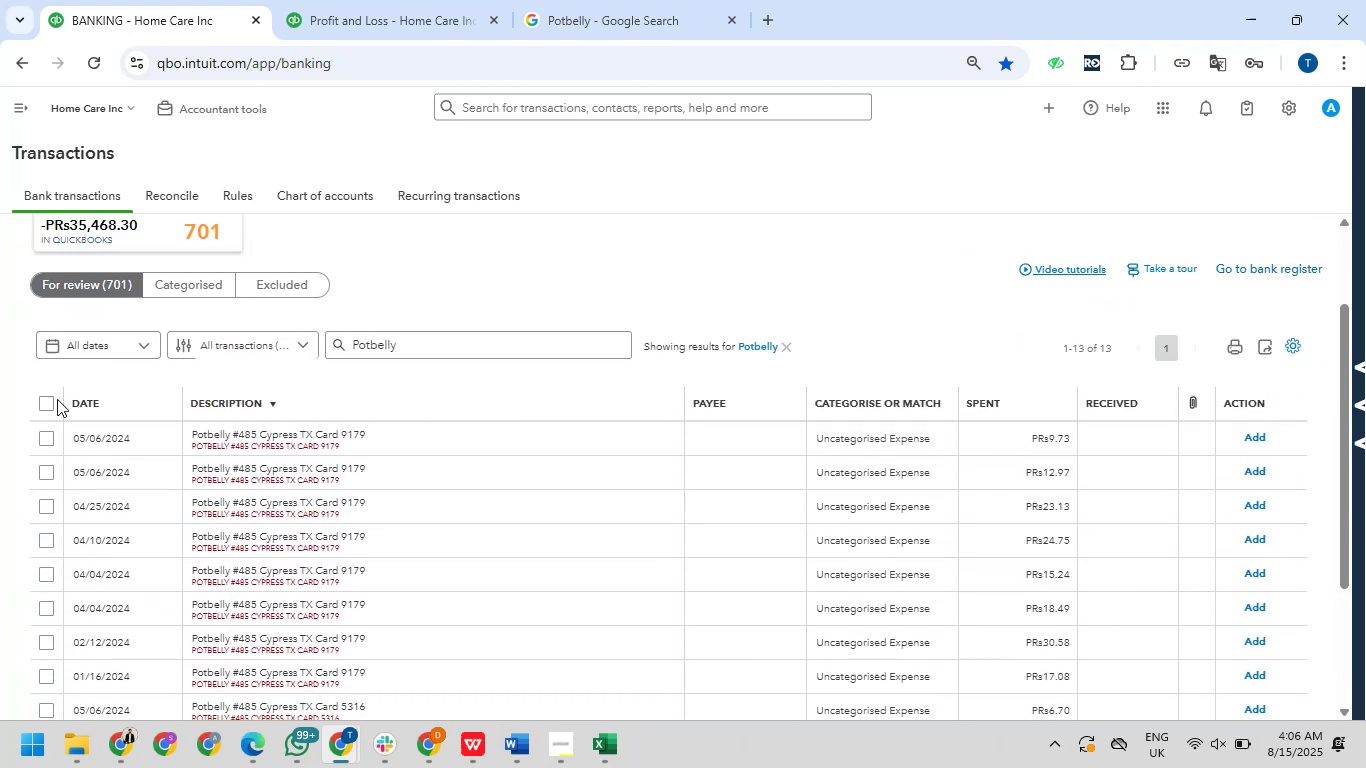 
left_click([49, 401])
 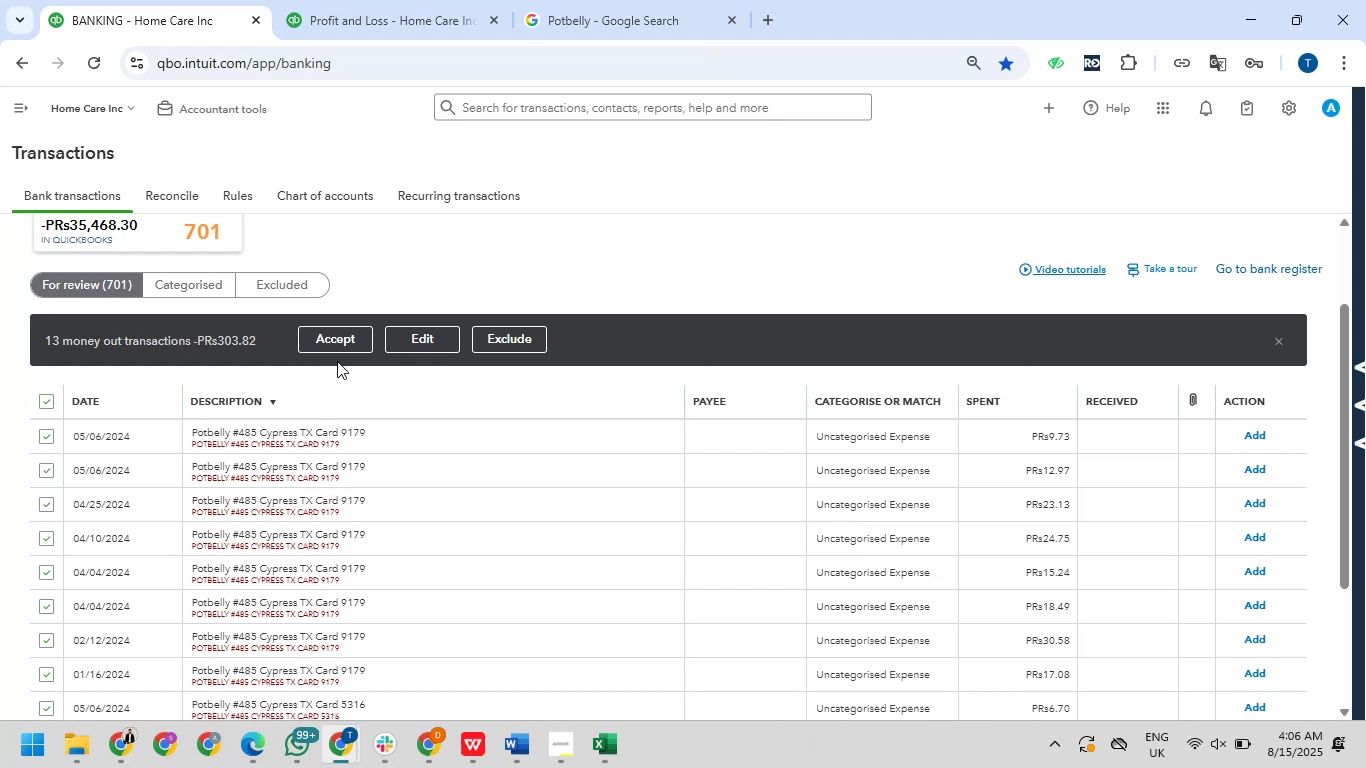 
left_click([434, 341])
 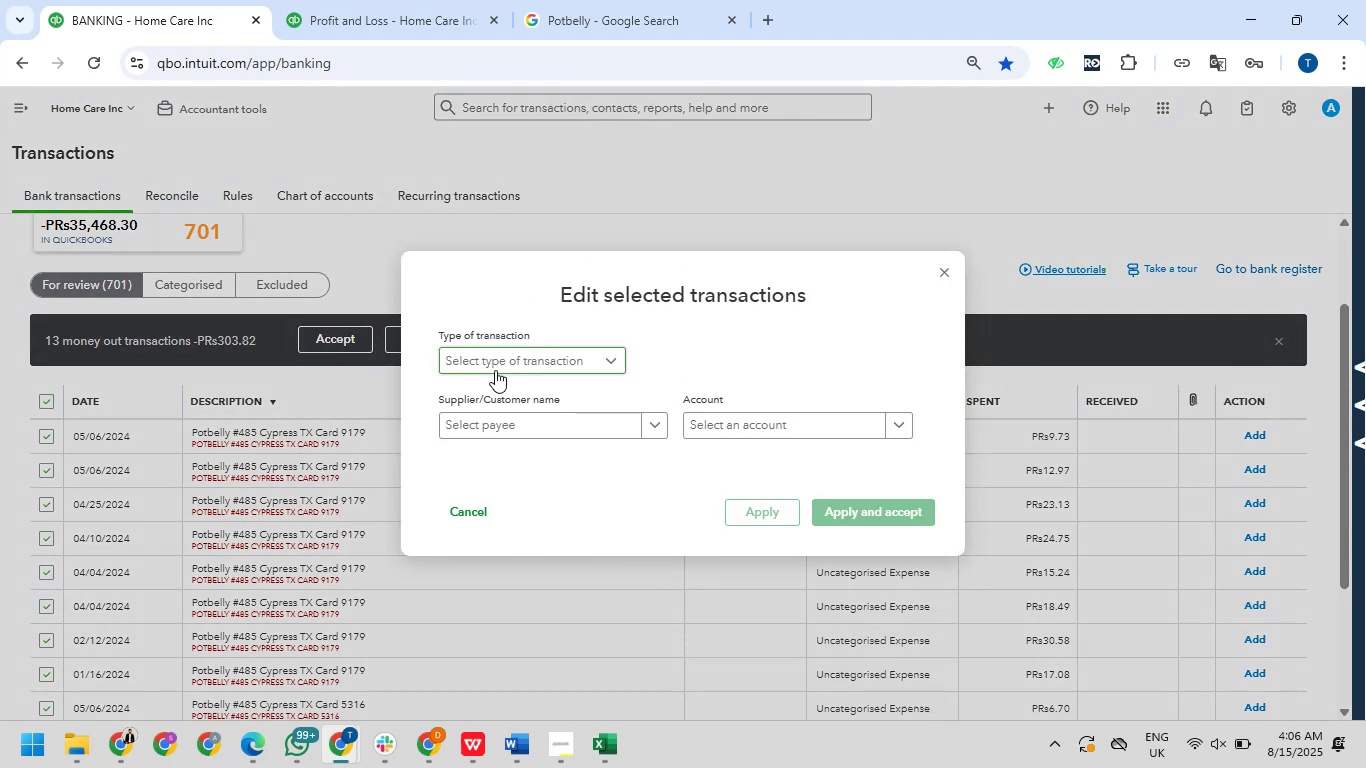 
left_click([501, 361])
 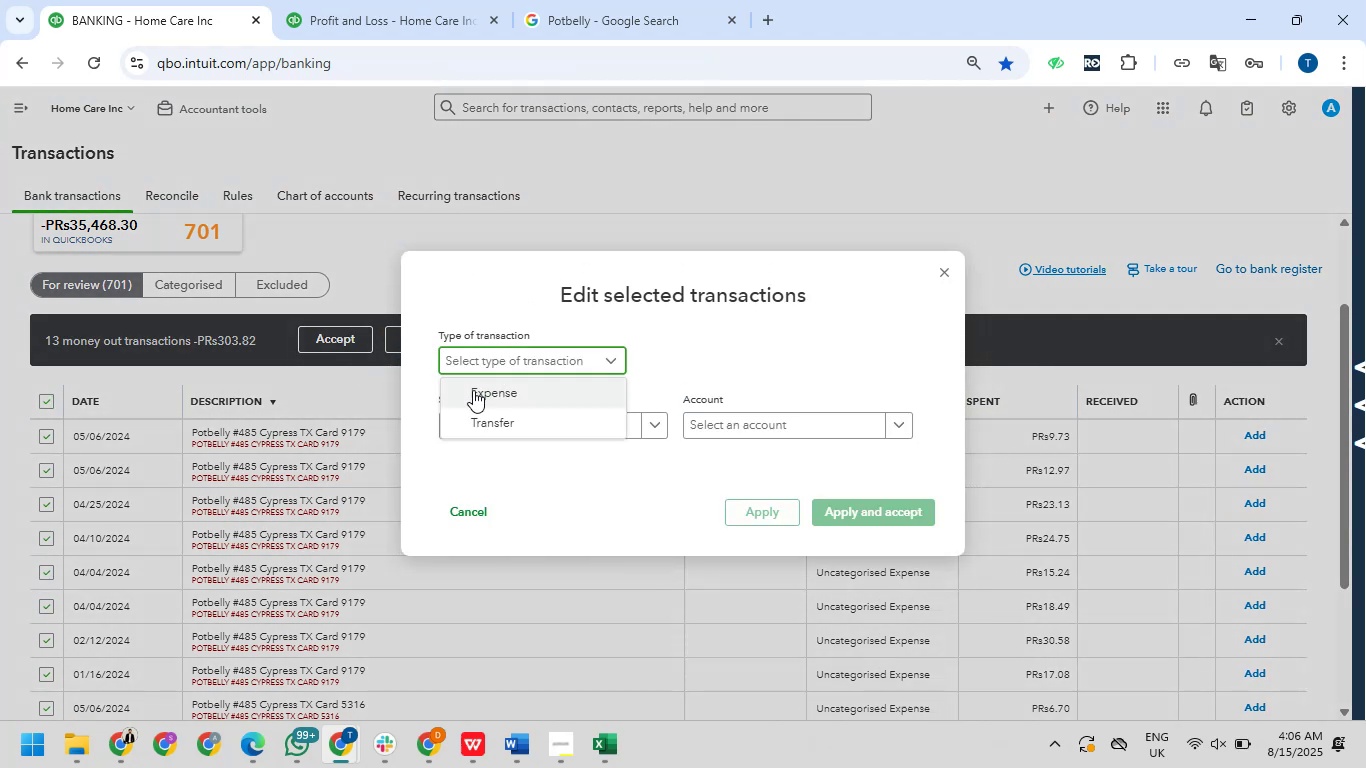 
left_click([473, 390])
 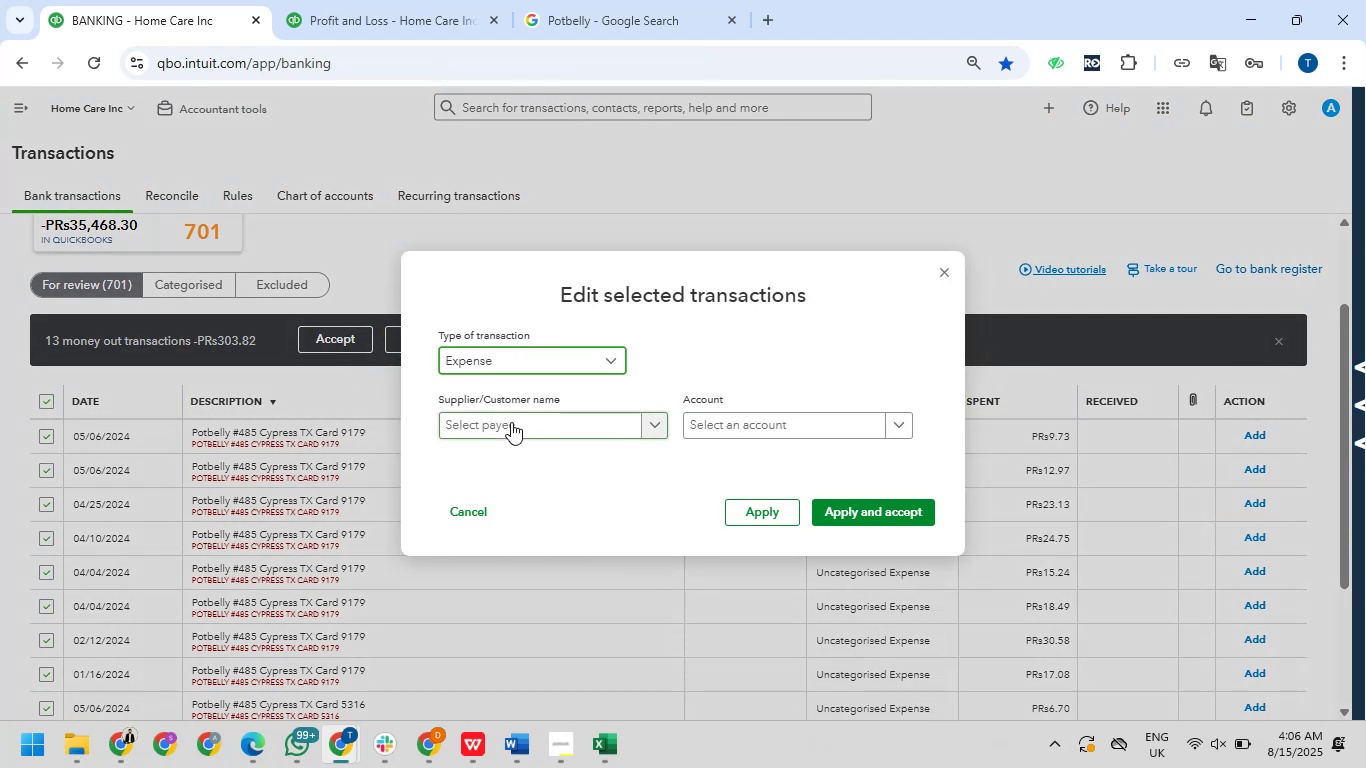 
left_click([511, 422])
 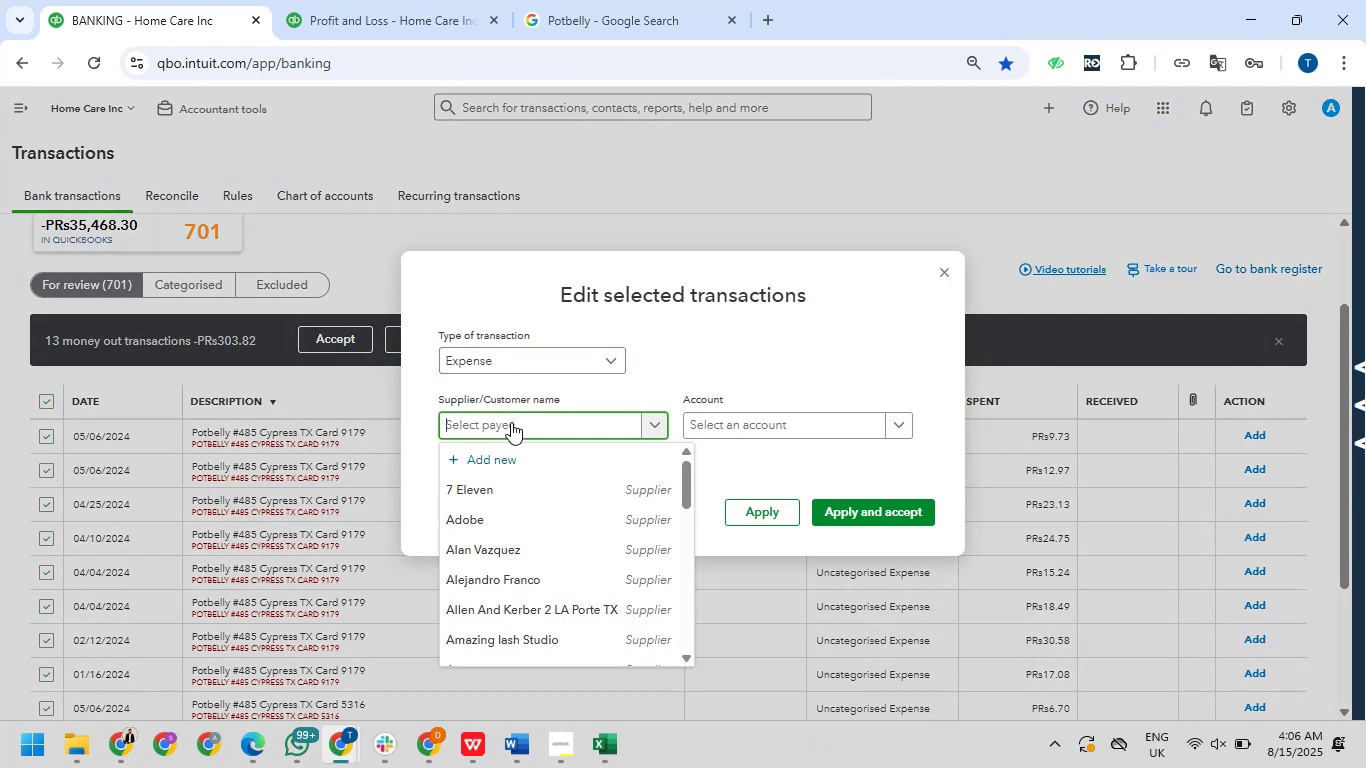 
key(Control+V)
 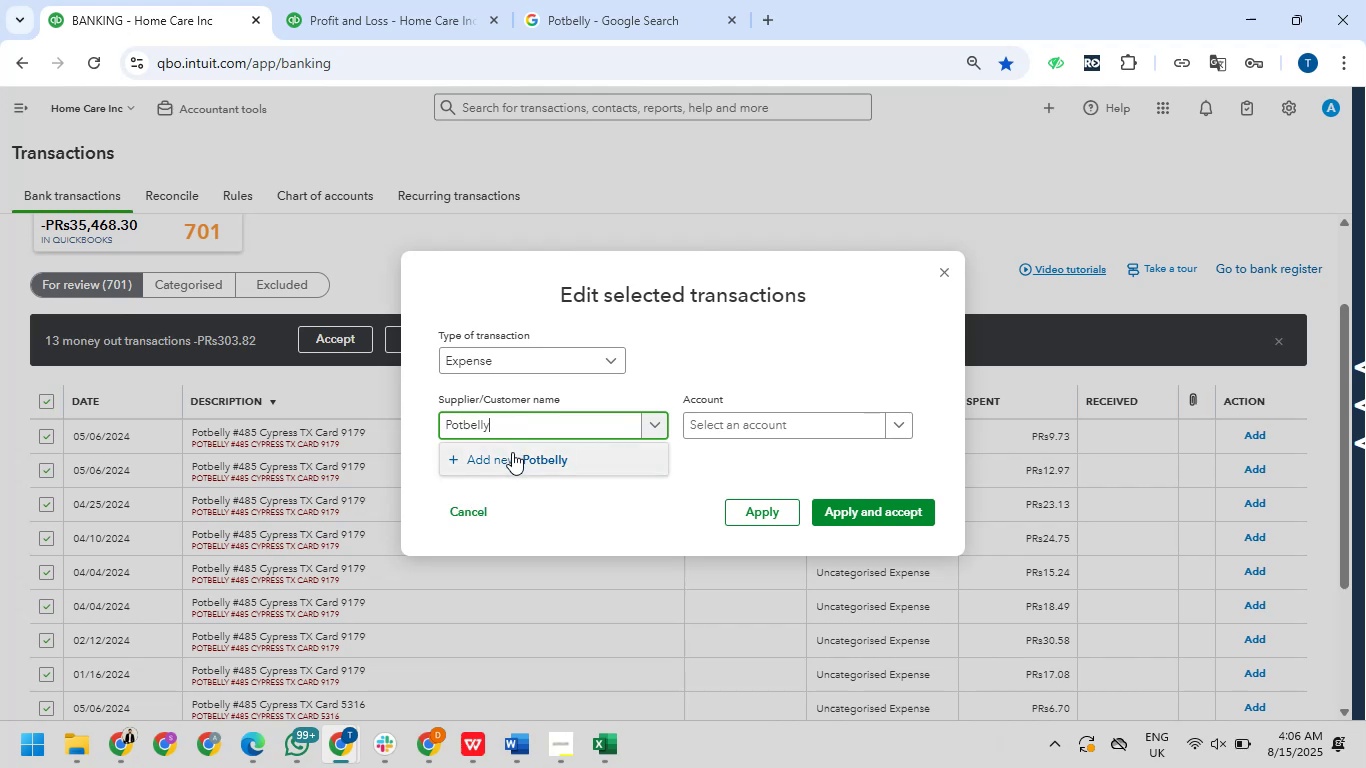 
left_click([512, 453])
 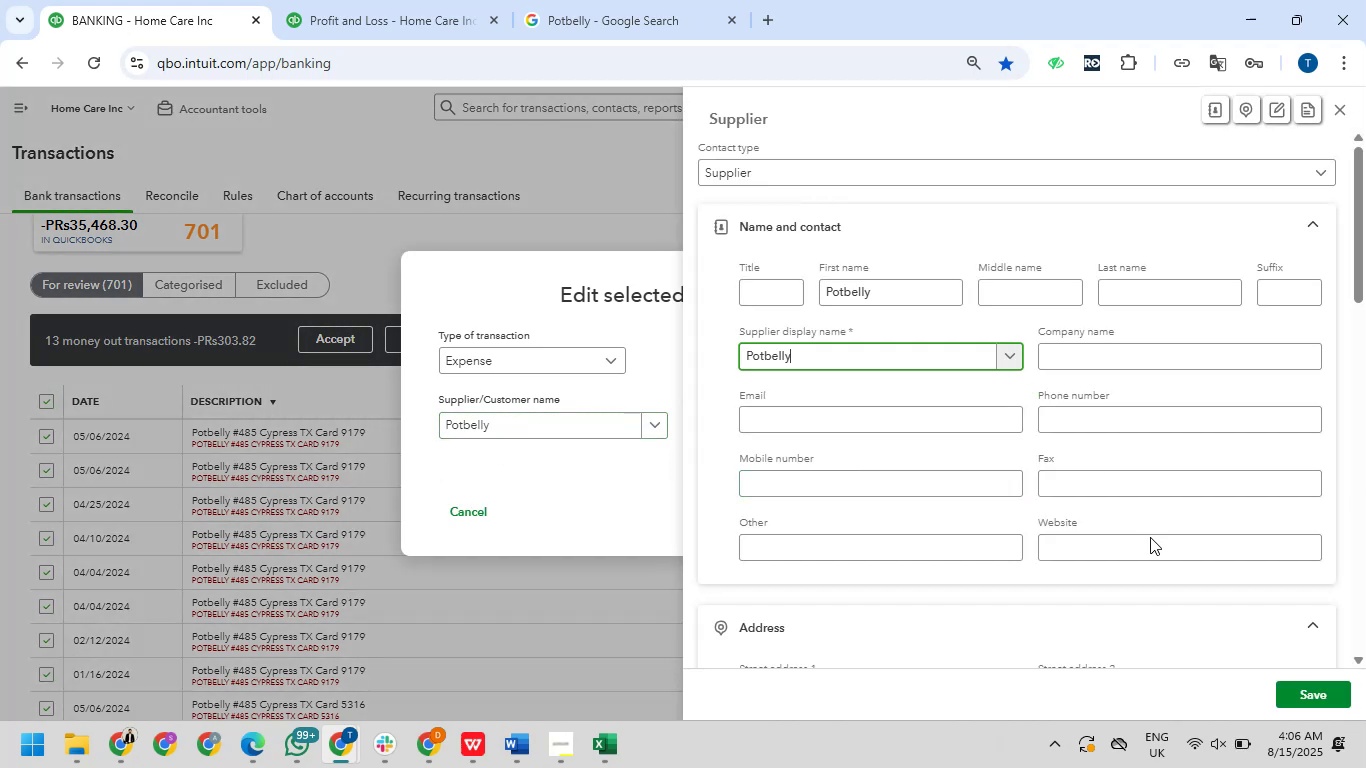 
left_click([1308, 703])
 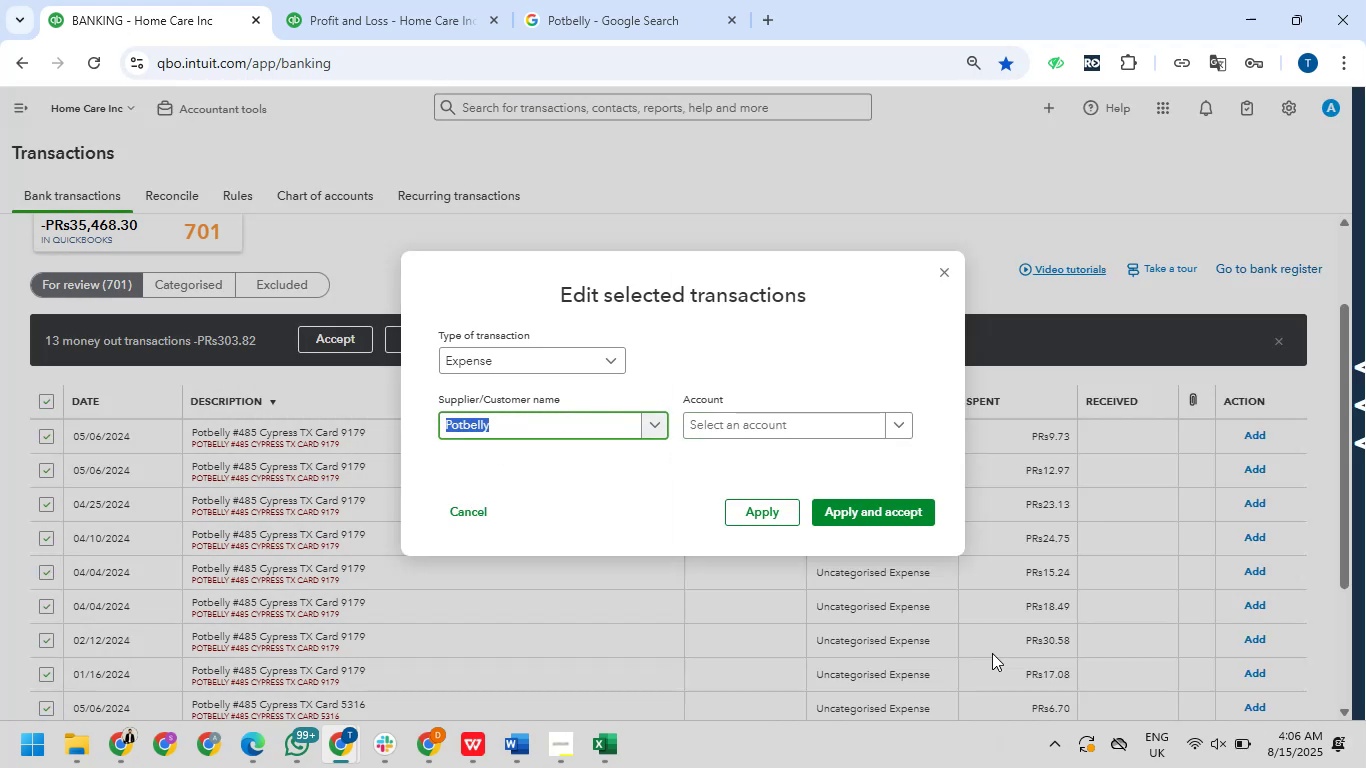 
wait(8.35)
 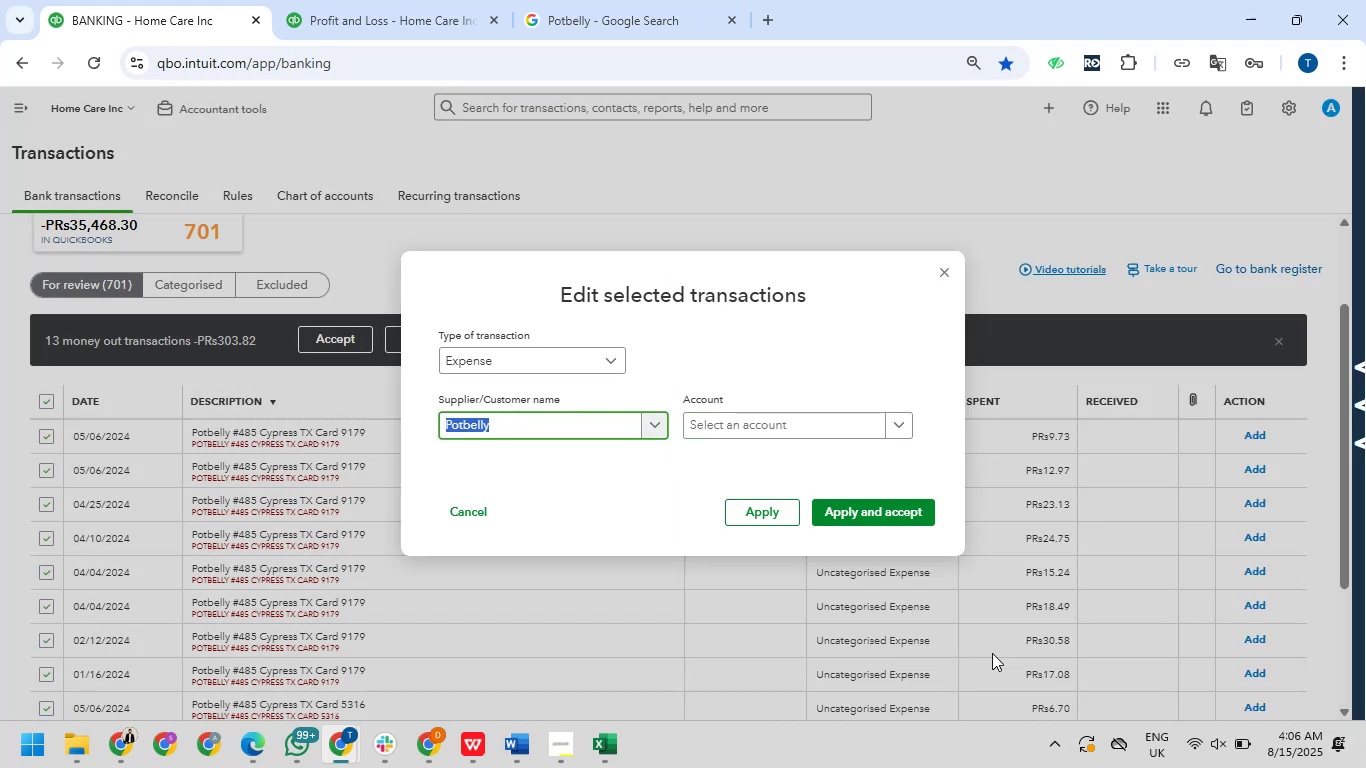 
left_click([740, 420])
 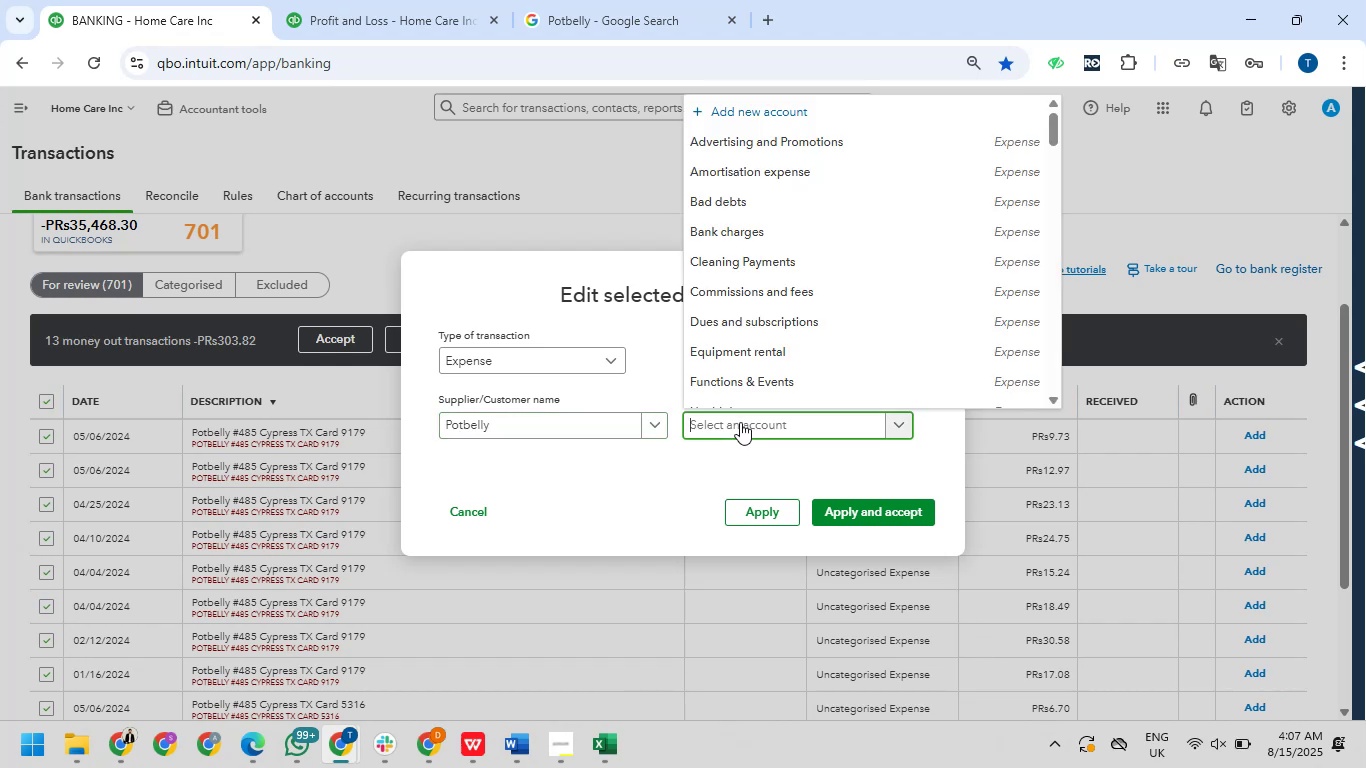 
wait(10.33)
 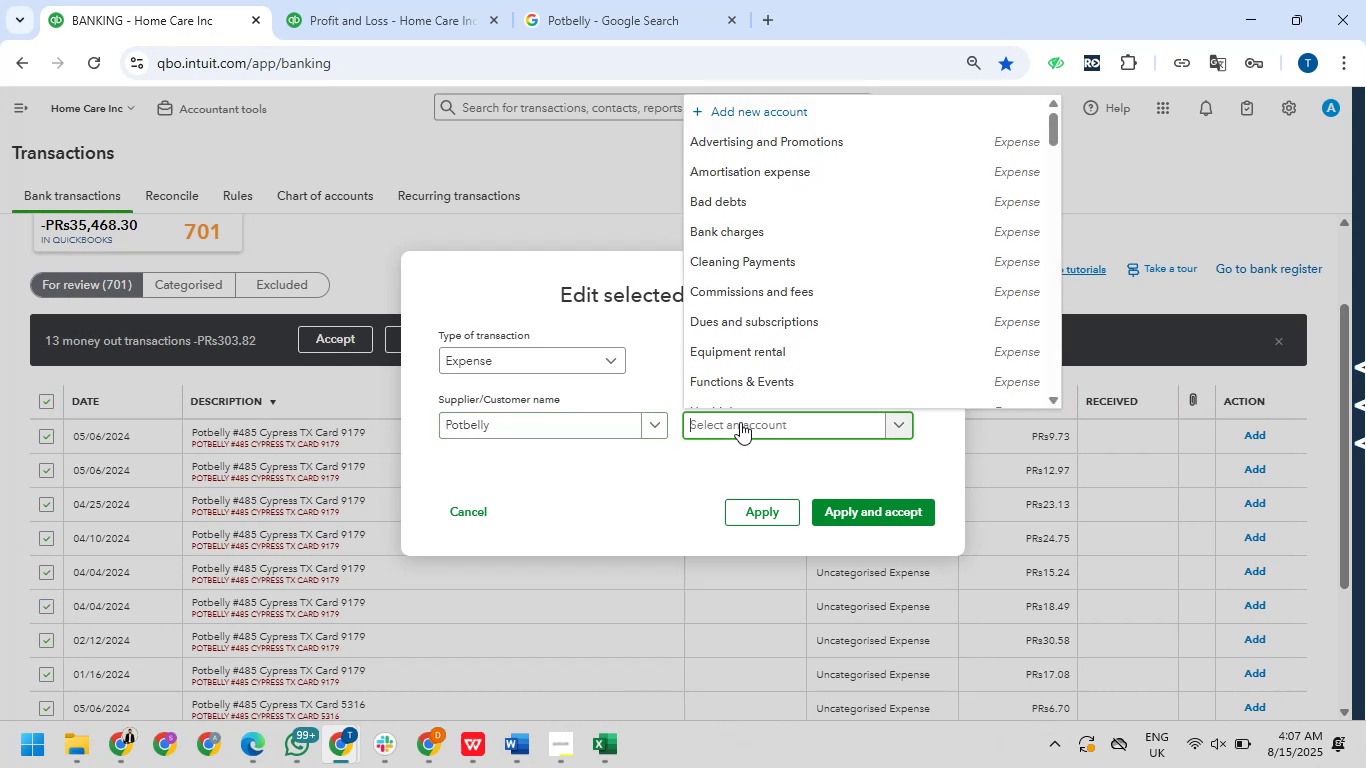 
type(mea)
 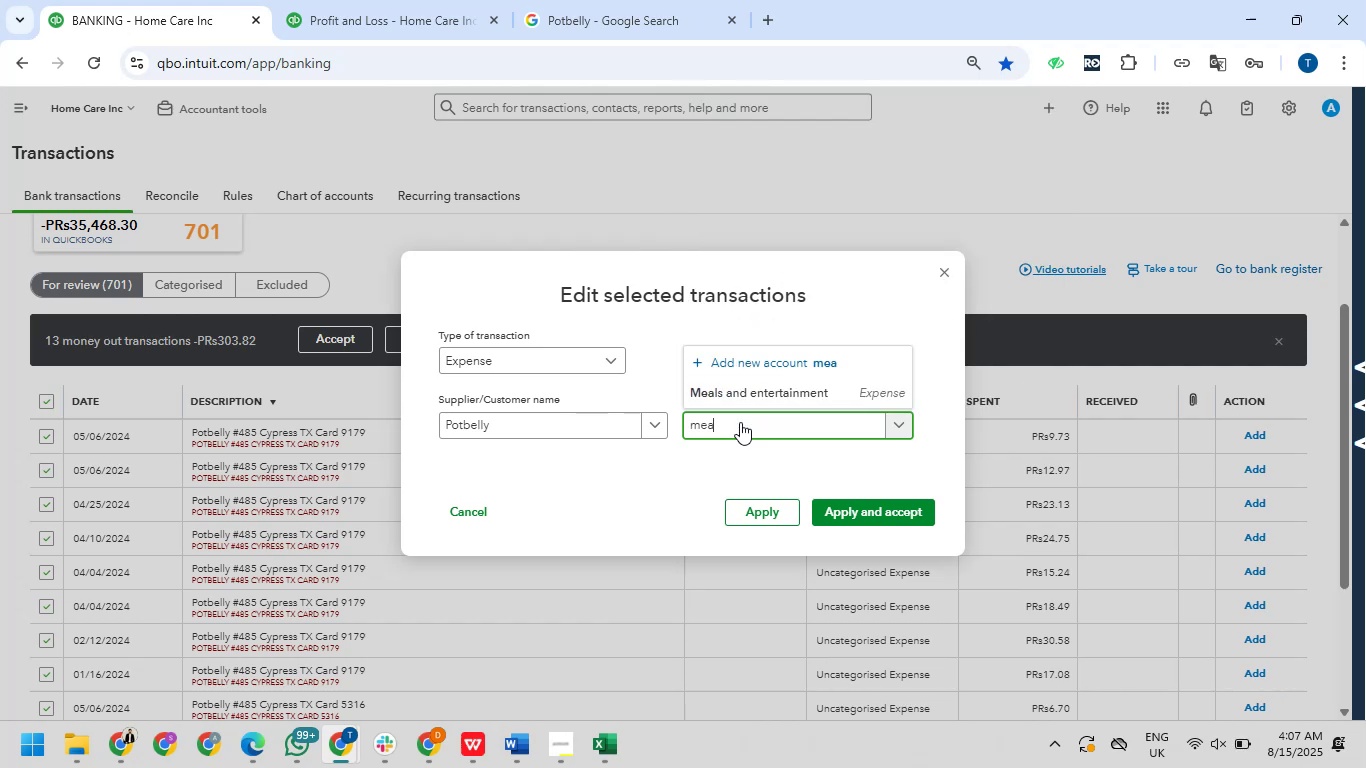 
left_click([740, 392])
 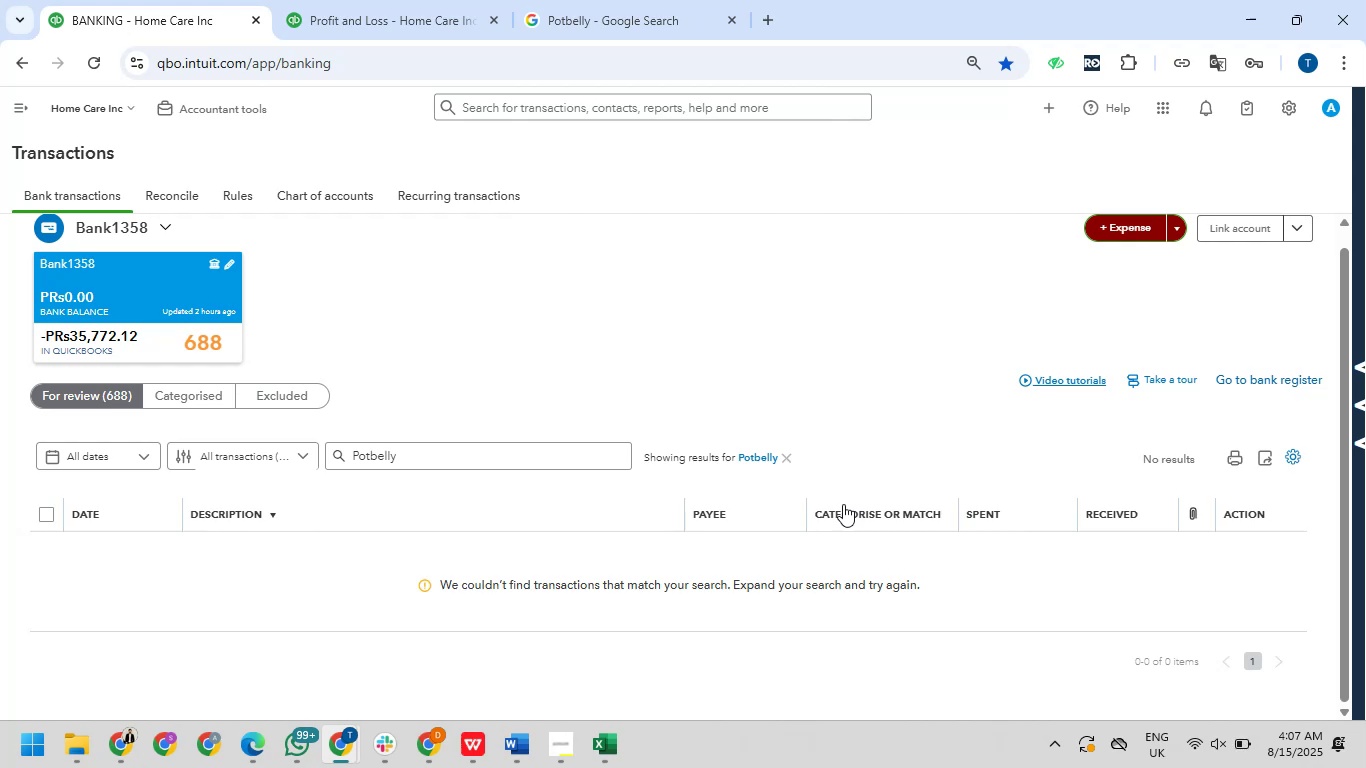 
wait(21.21)
 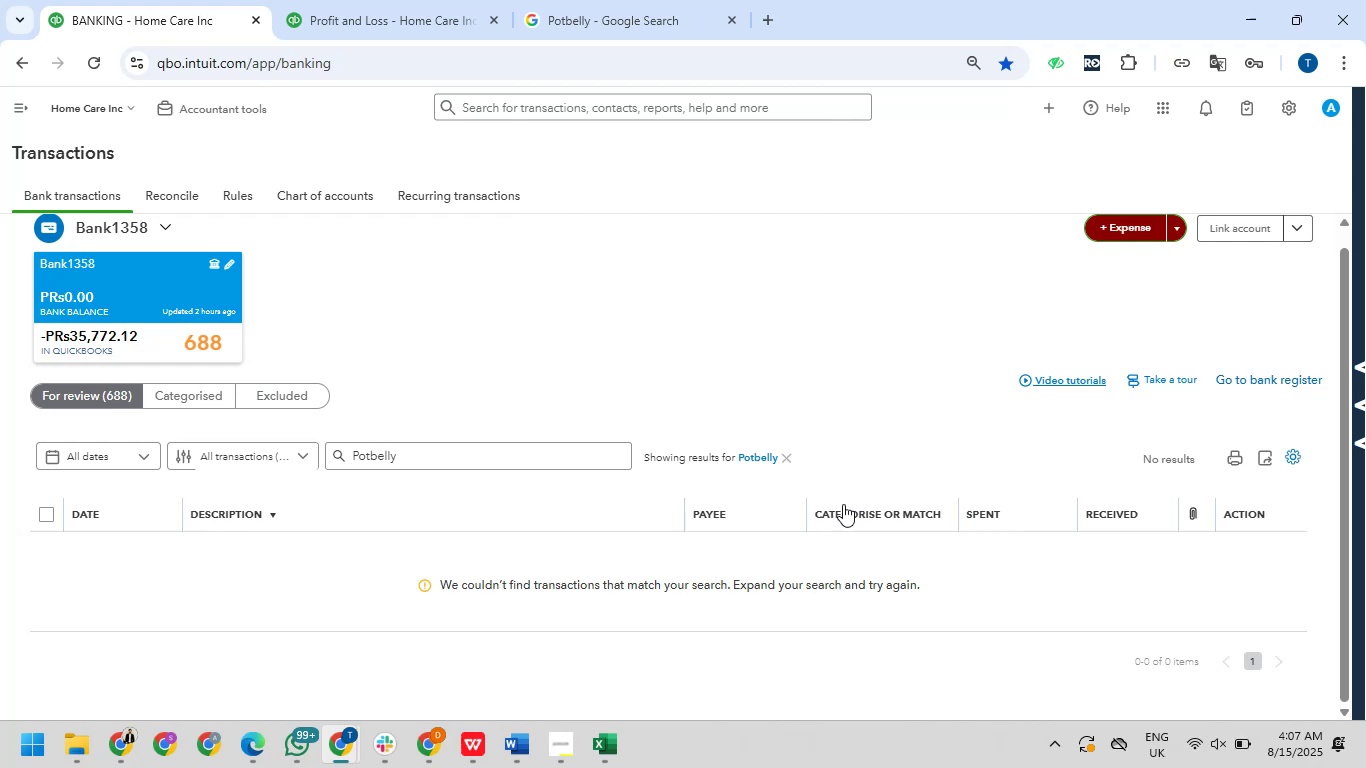 
left_click([782, 459])
 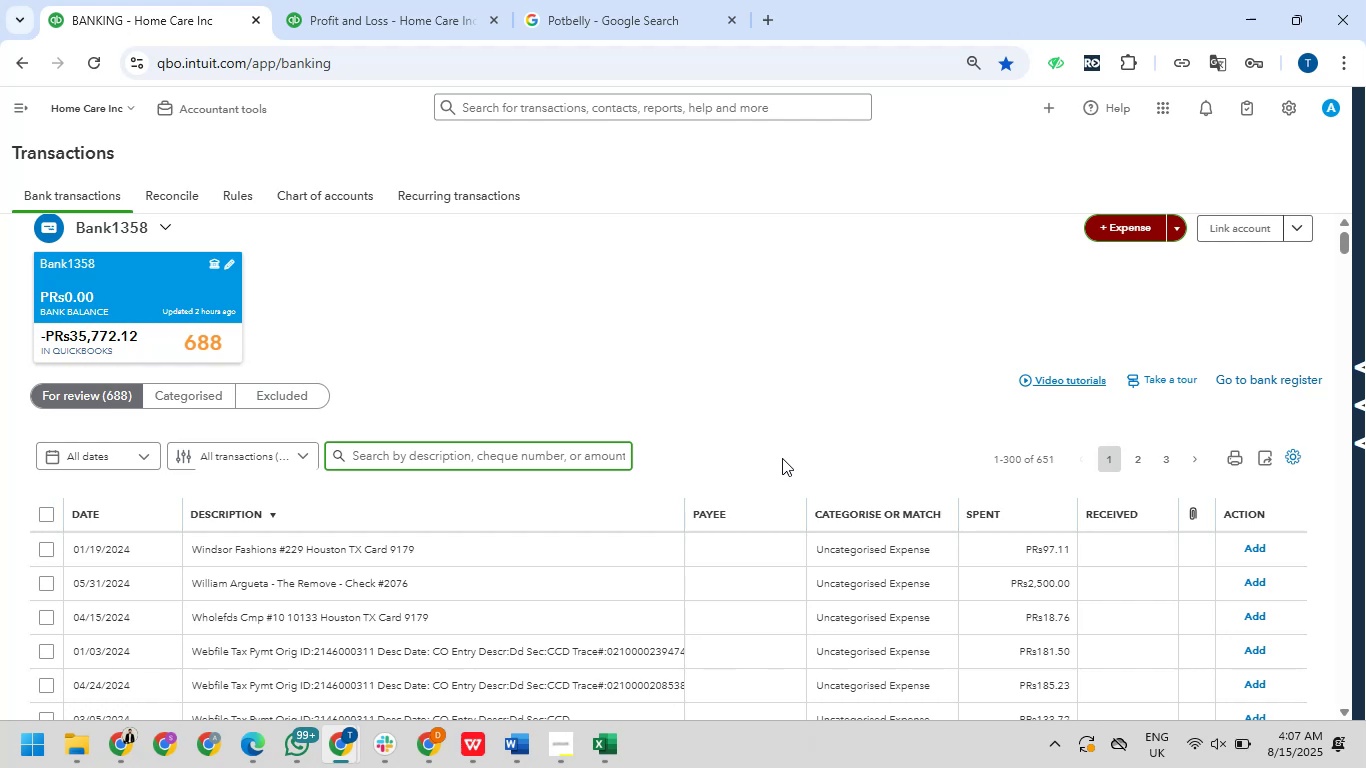 
wait(28.85)
 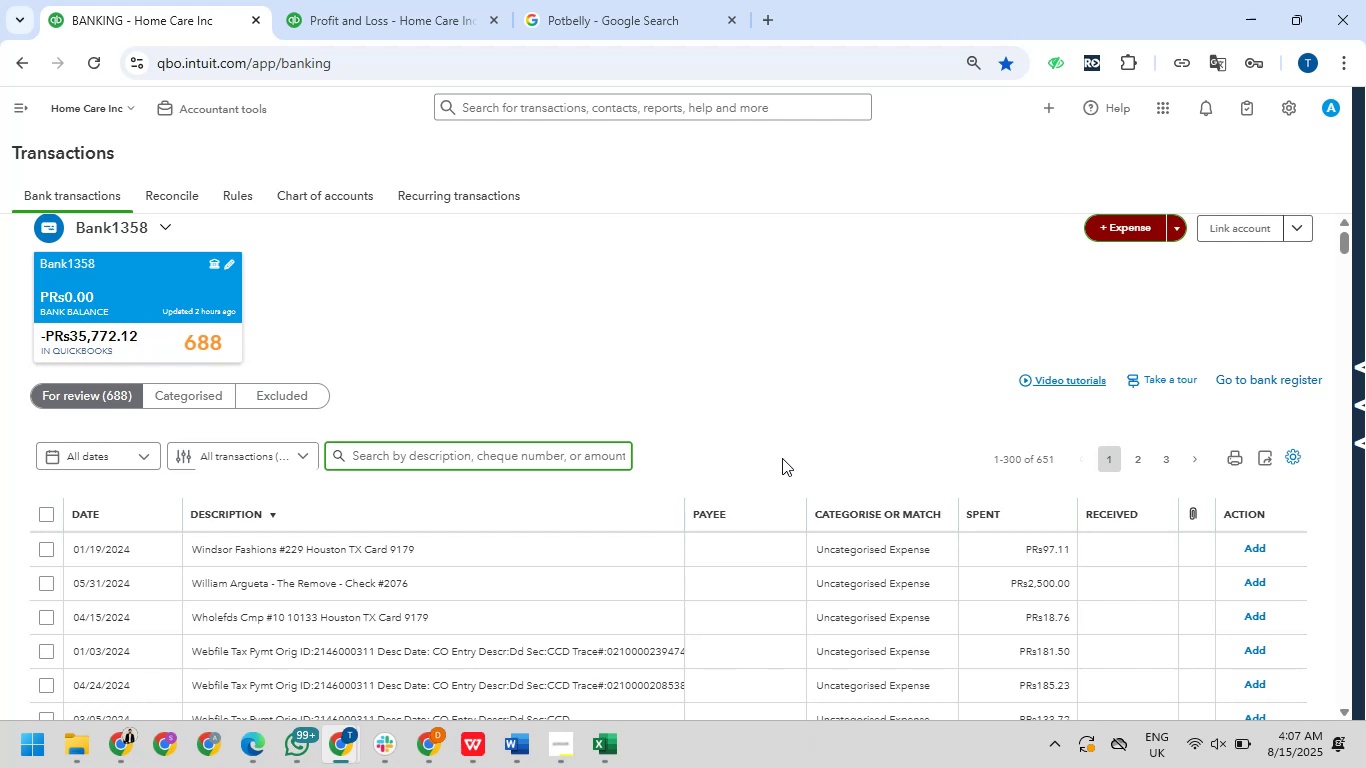 
scroll: coordinate [596, 496], scroll_direction: down, amount: 10.0
 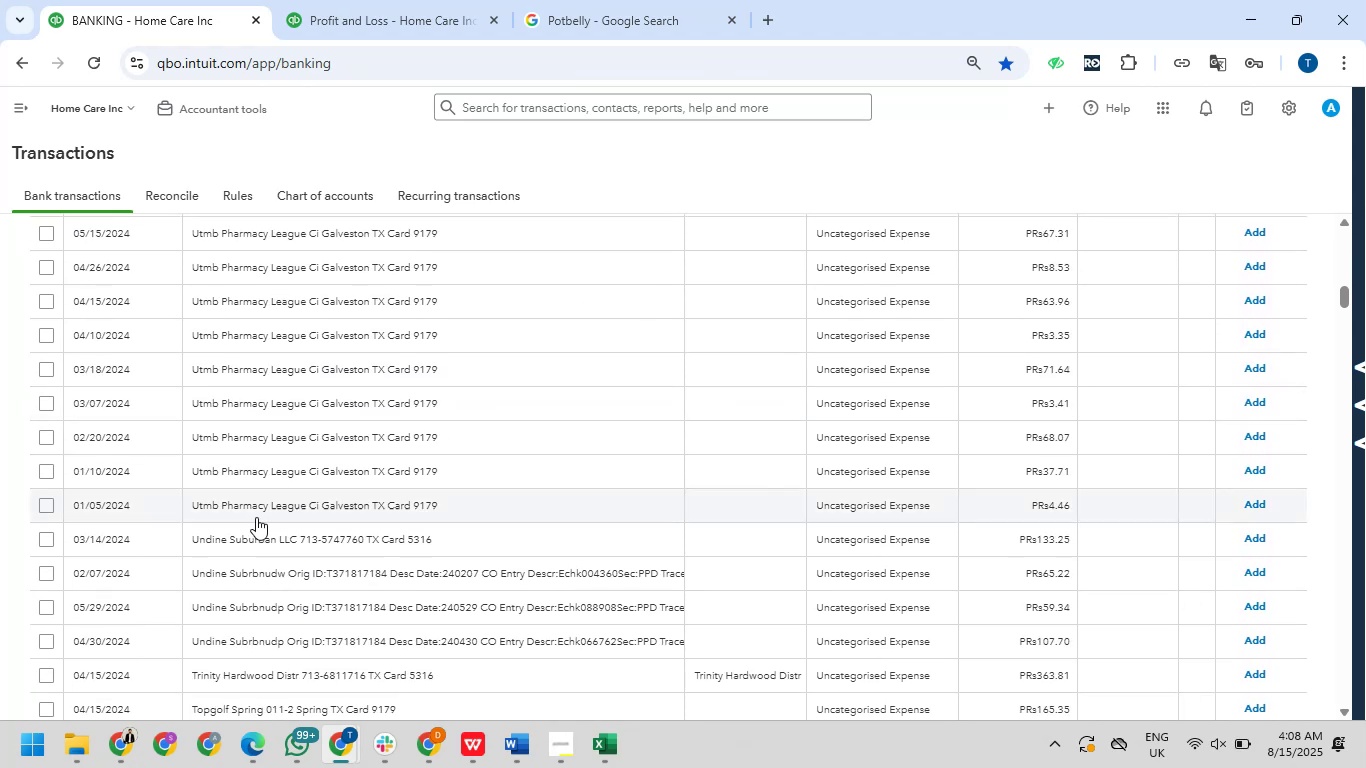 
left_click_drag(start_coordinate=[189, 434], to_coordinate=[373, 446])
 